 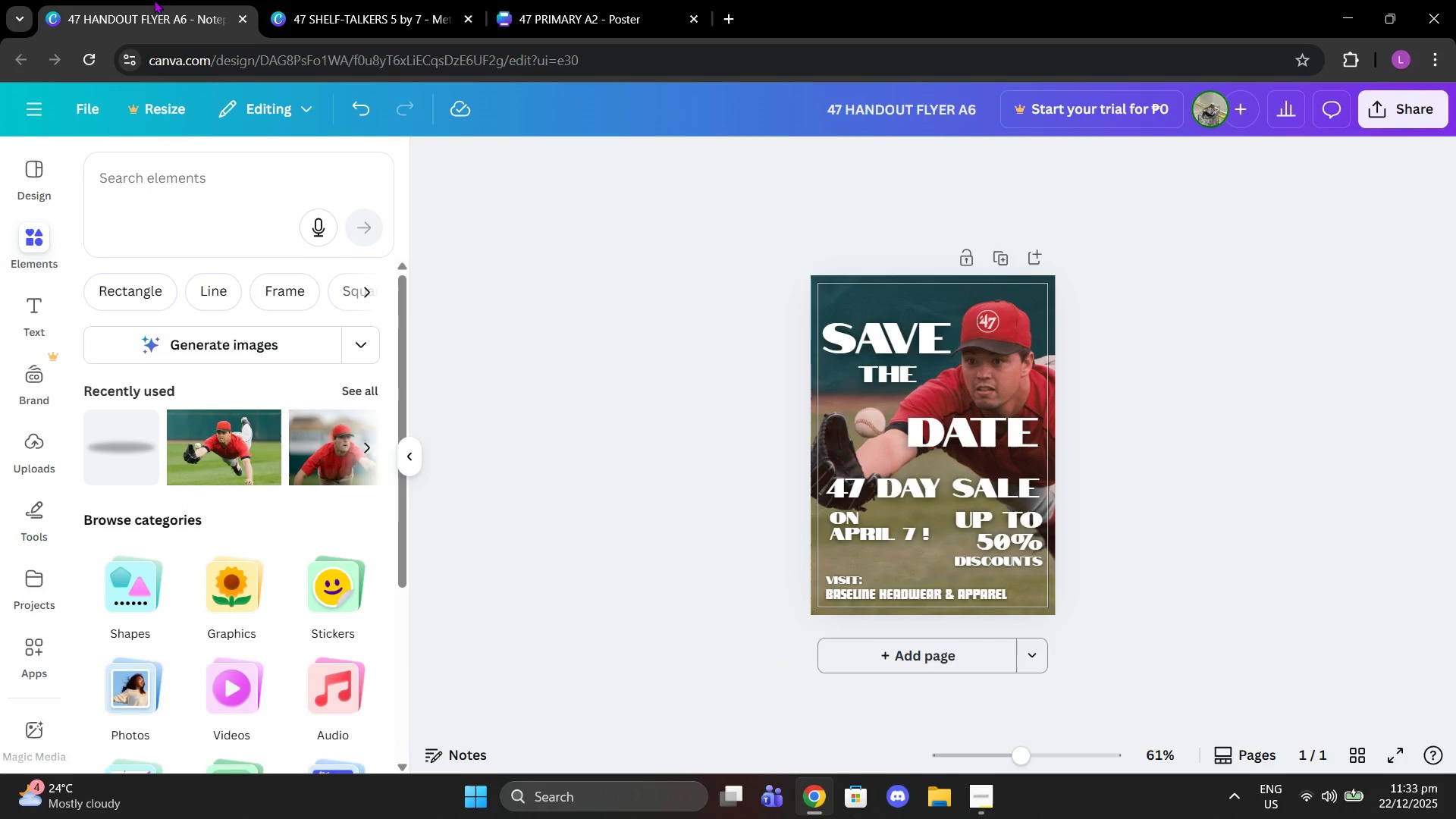 
left_click([393, 0])
 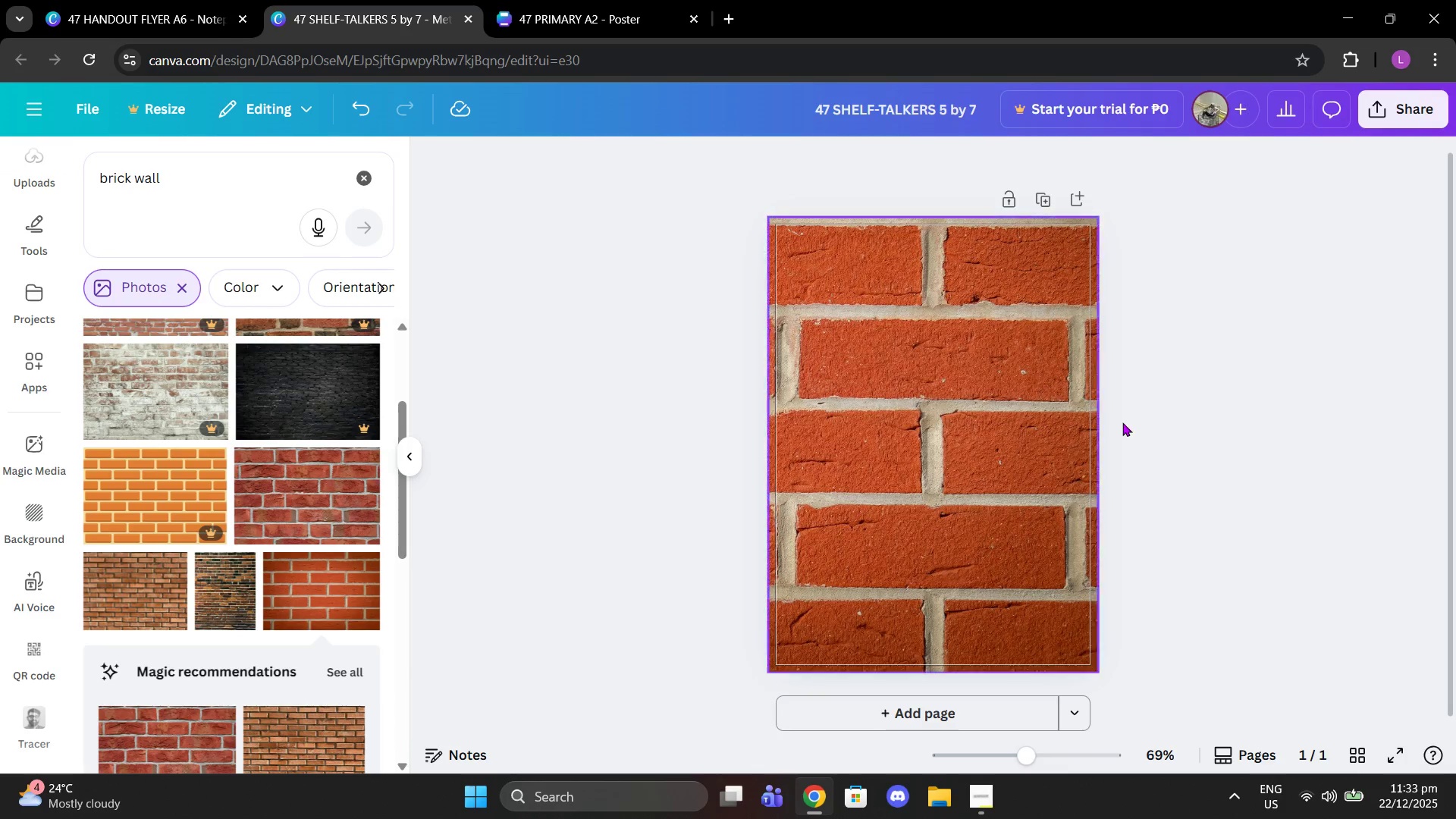 
left_click([573, 0])
 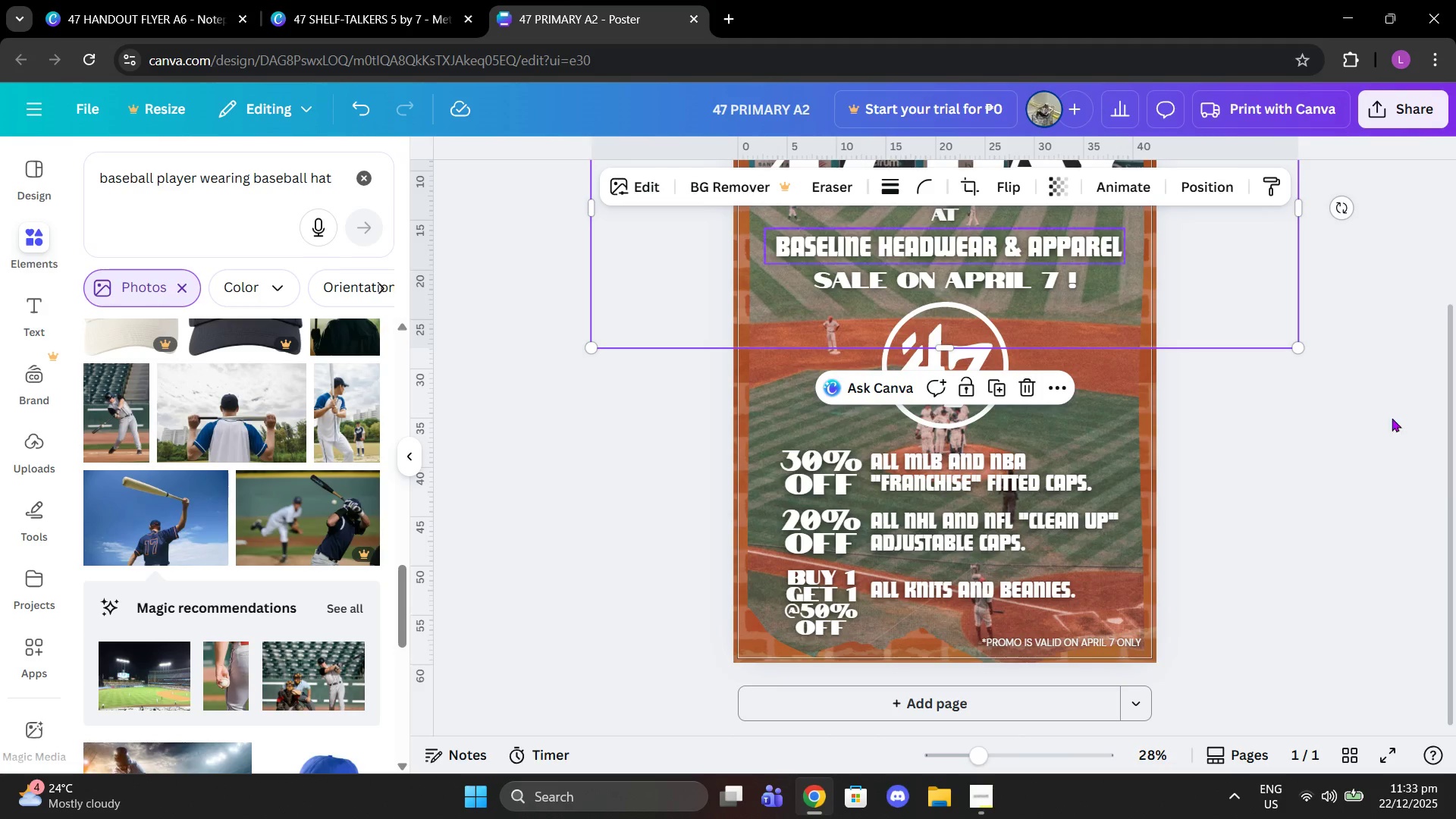 
scroll: coordinate [1122, 422], scroll_direction: up, amount: 2.0
 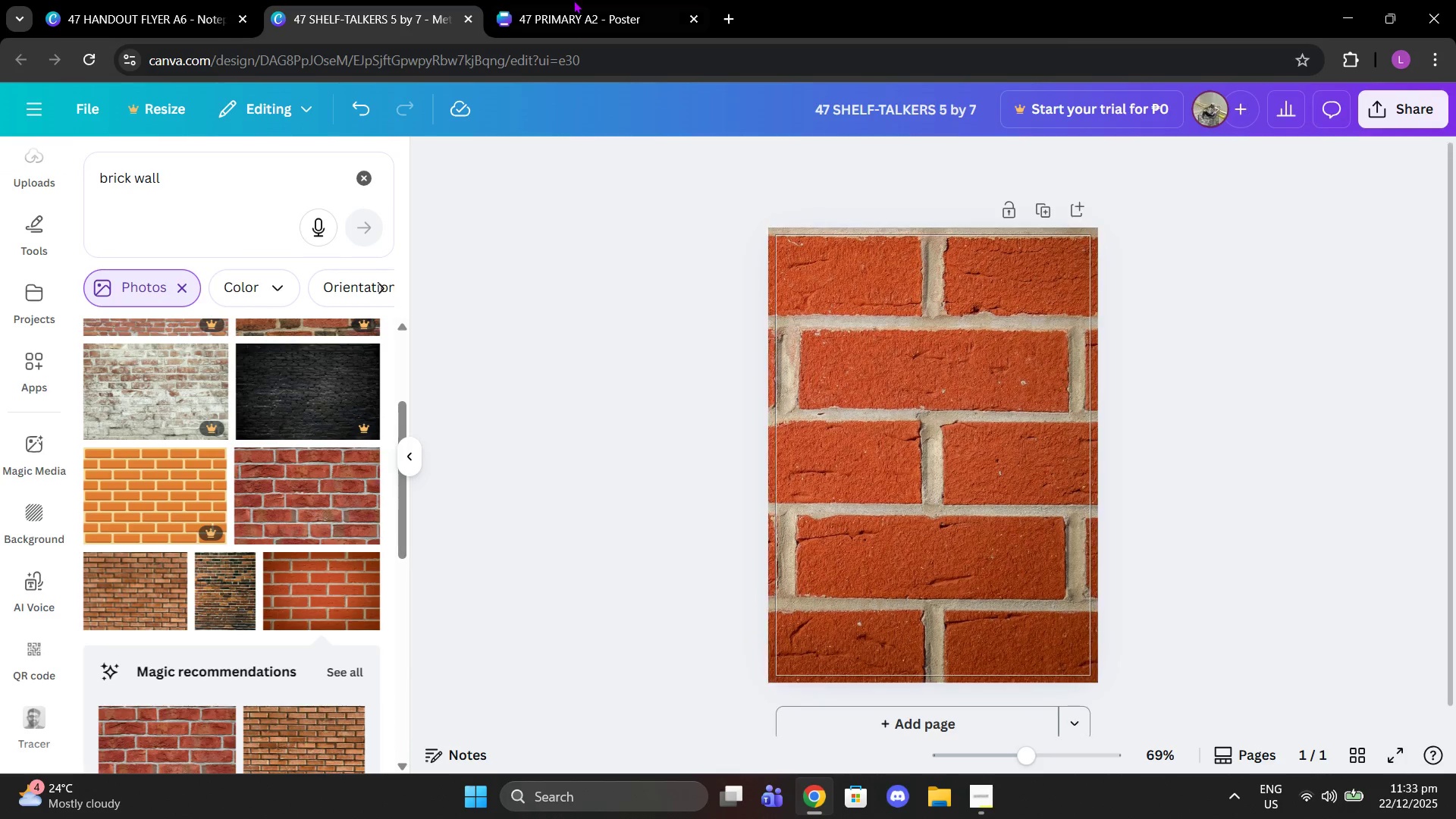 
left_click([1455, 483])
 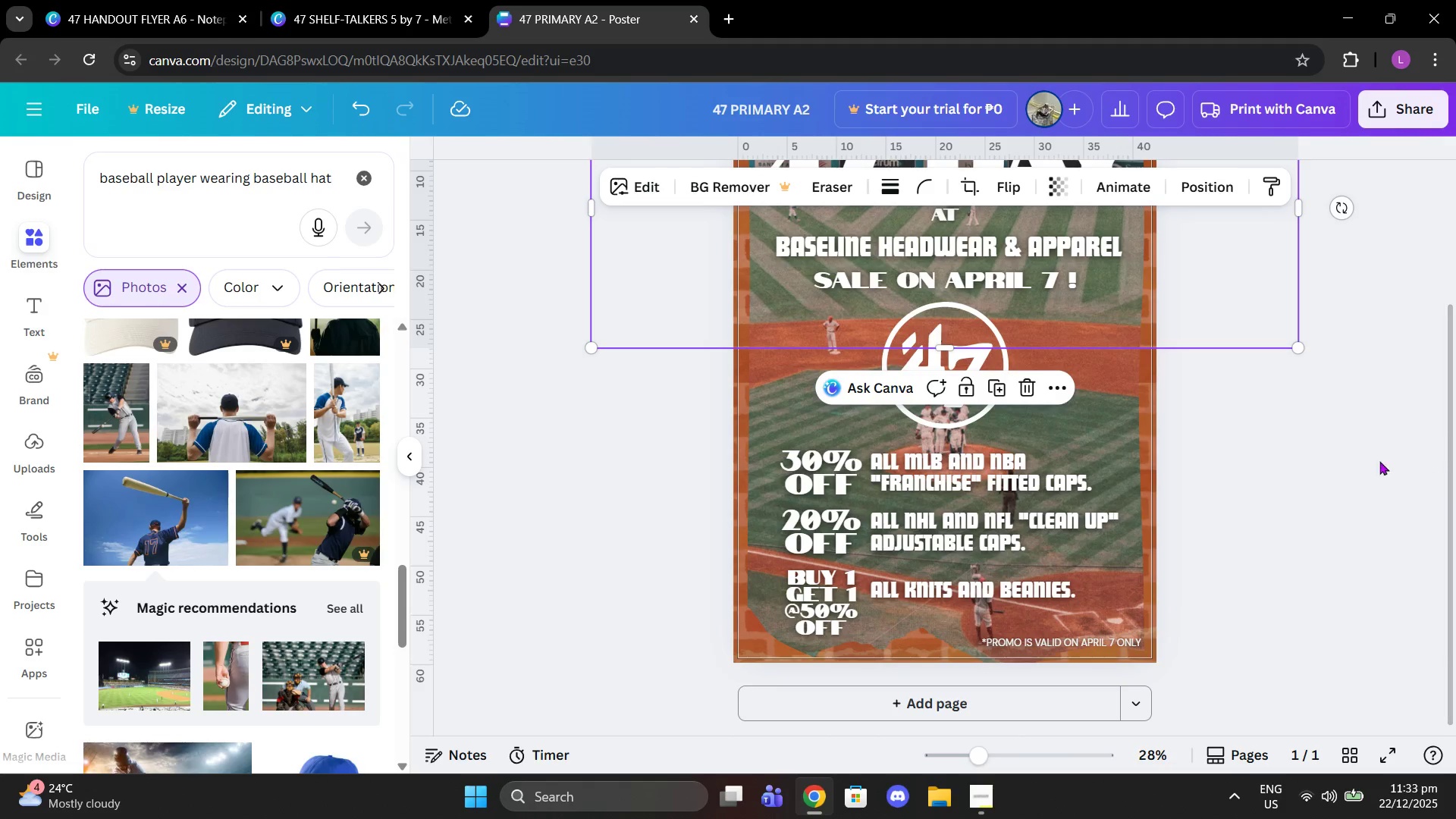 
left_click([1379, 495])
 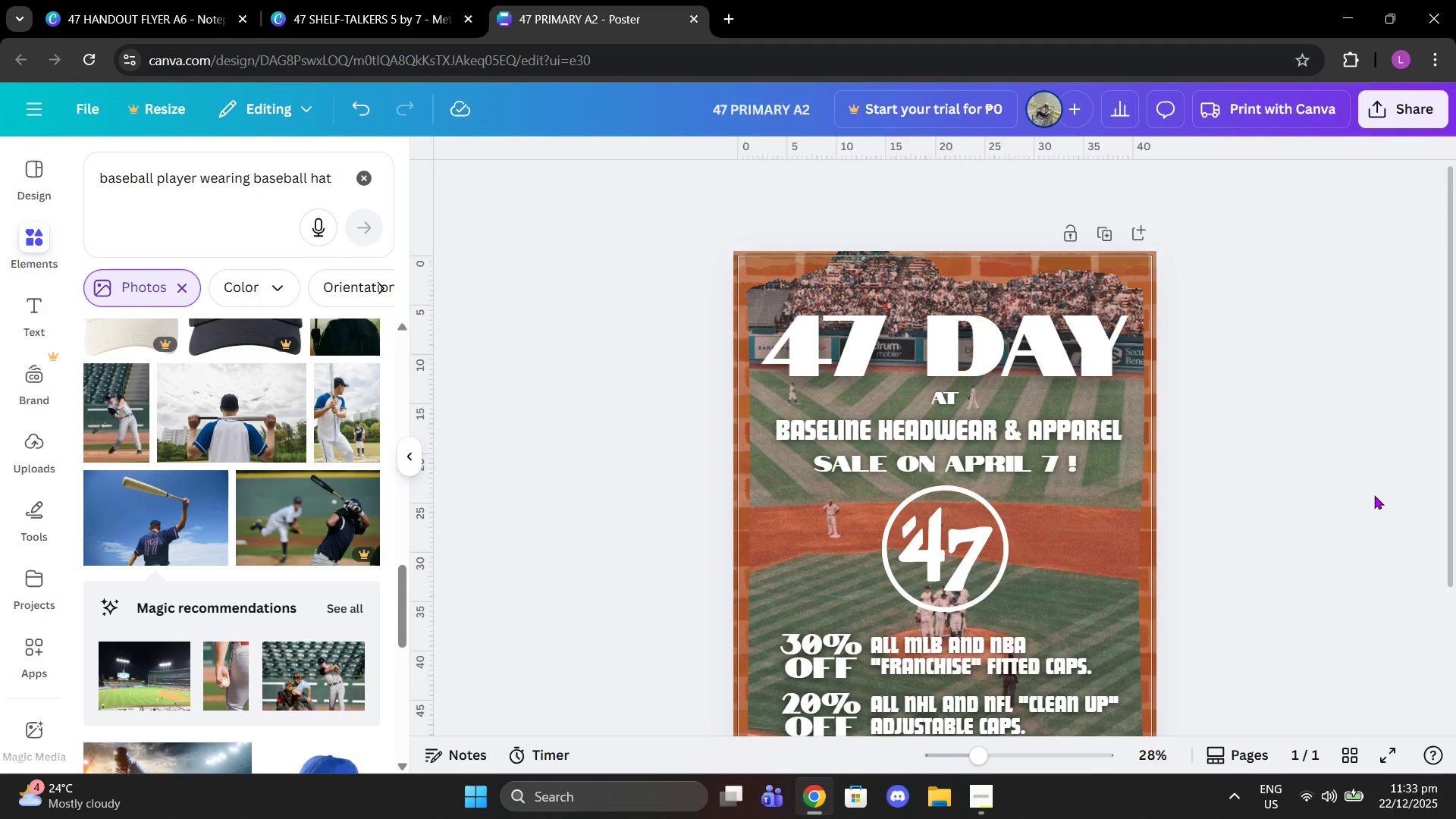 
scroll: coordinate [1340, 457], scroll_direction: up, amount: 2.0
 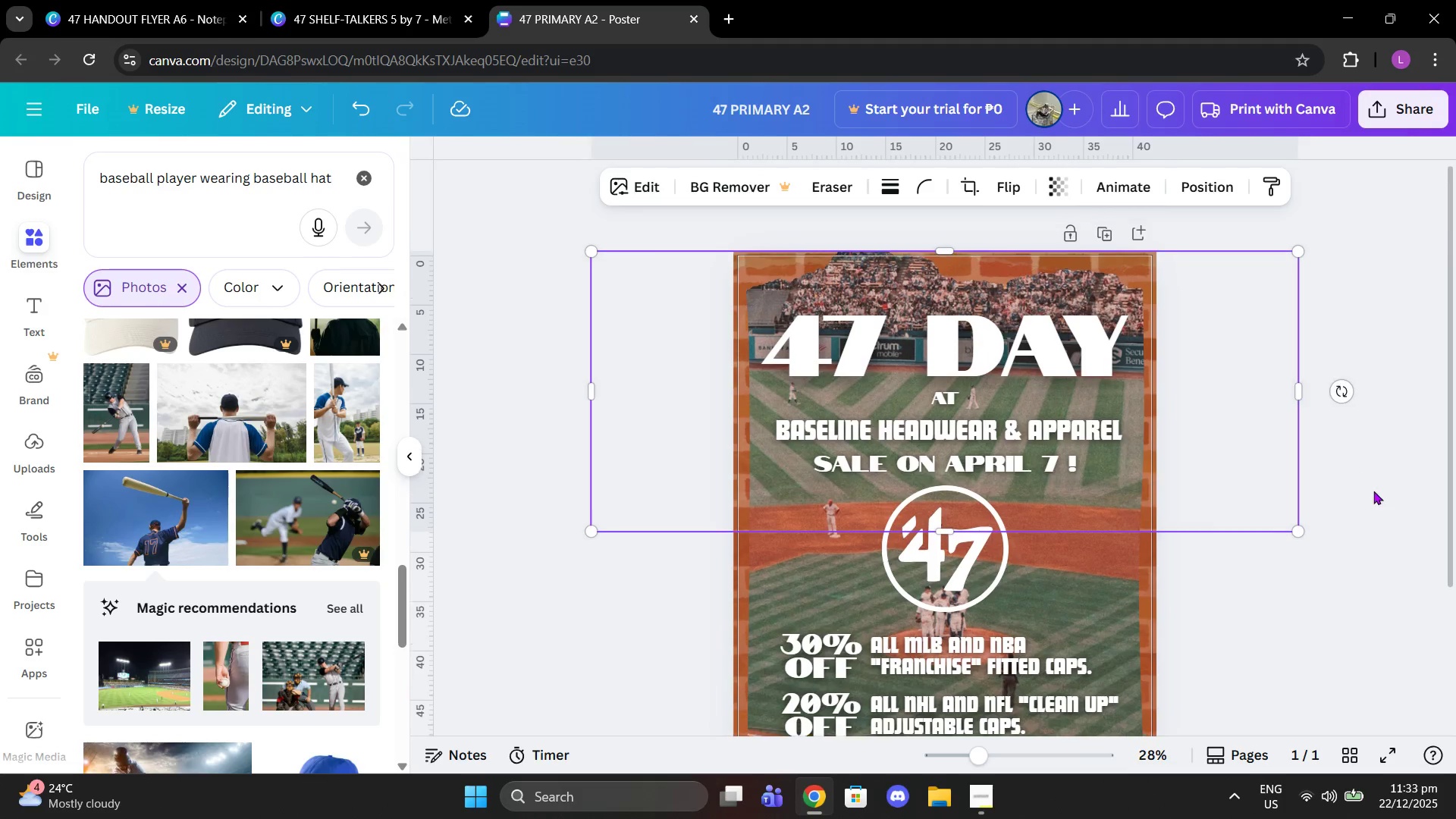 
scroll: coordinate [1372, 495], scroll_direction: down, amount: 2.0
 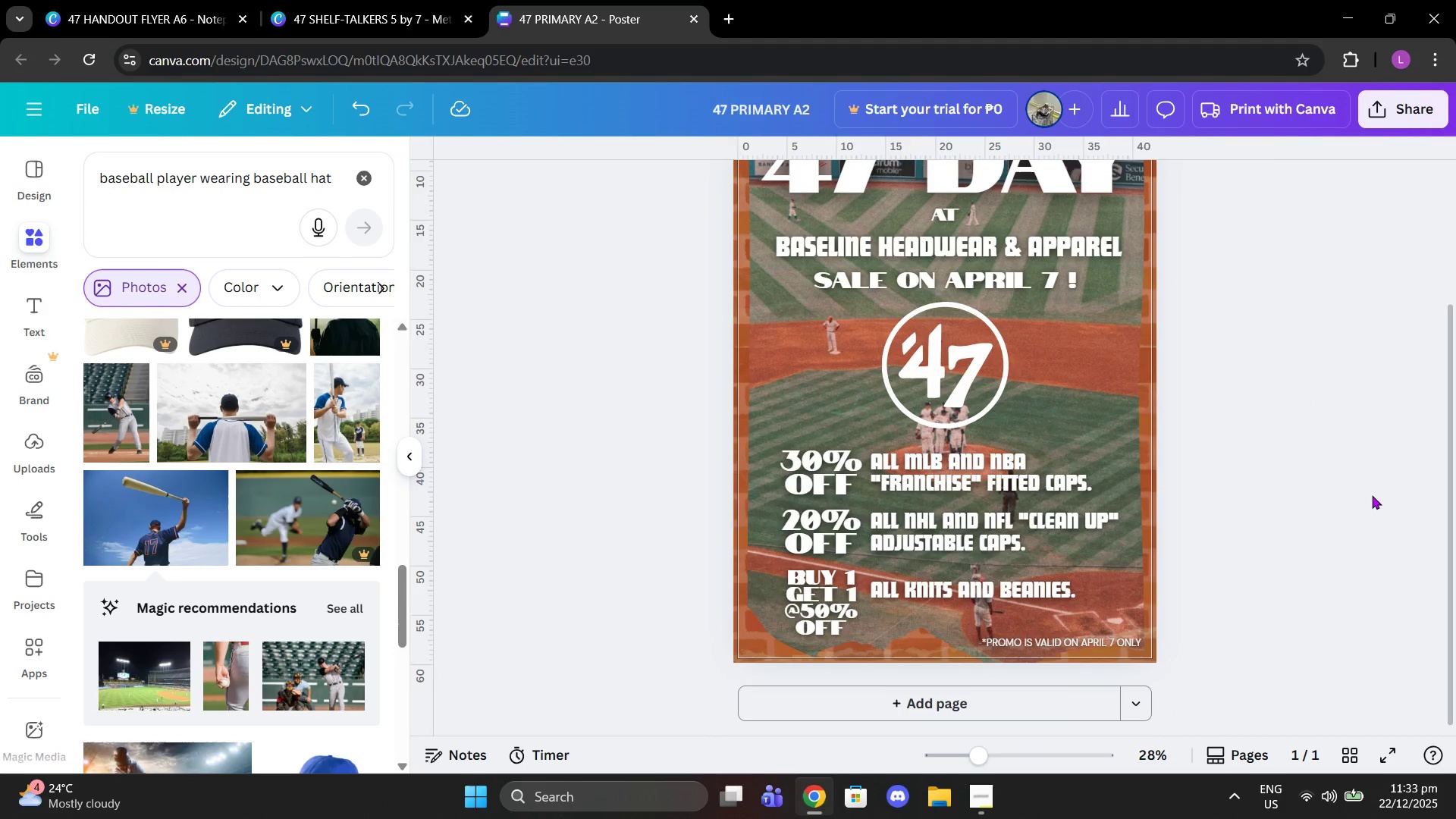 
scroll: coordinate [1372, 495], scroll_direction: up, amount: 1.0
 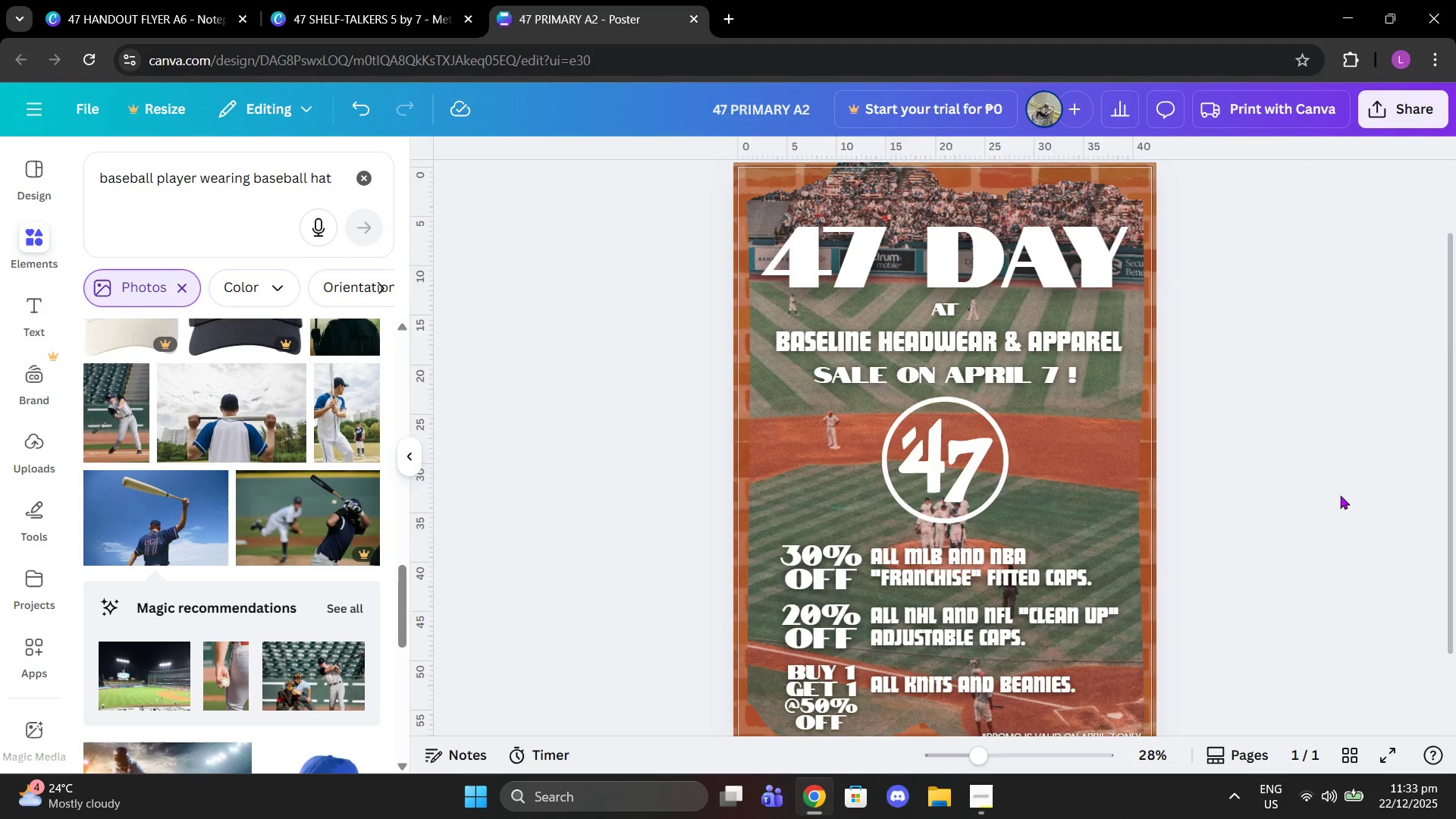 
scroll: coordinate [1323, 495], scroll_direction: down, amount: 2.0
 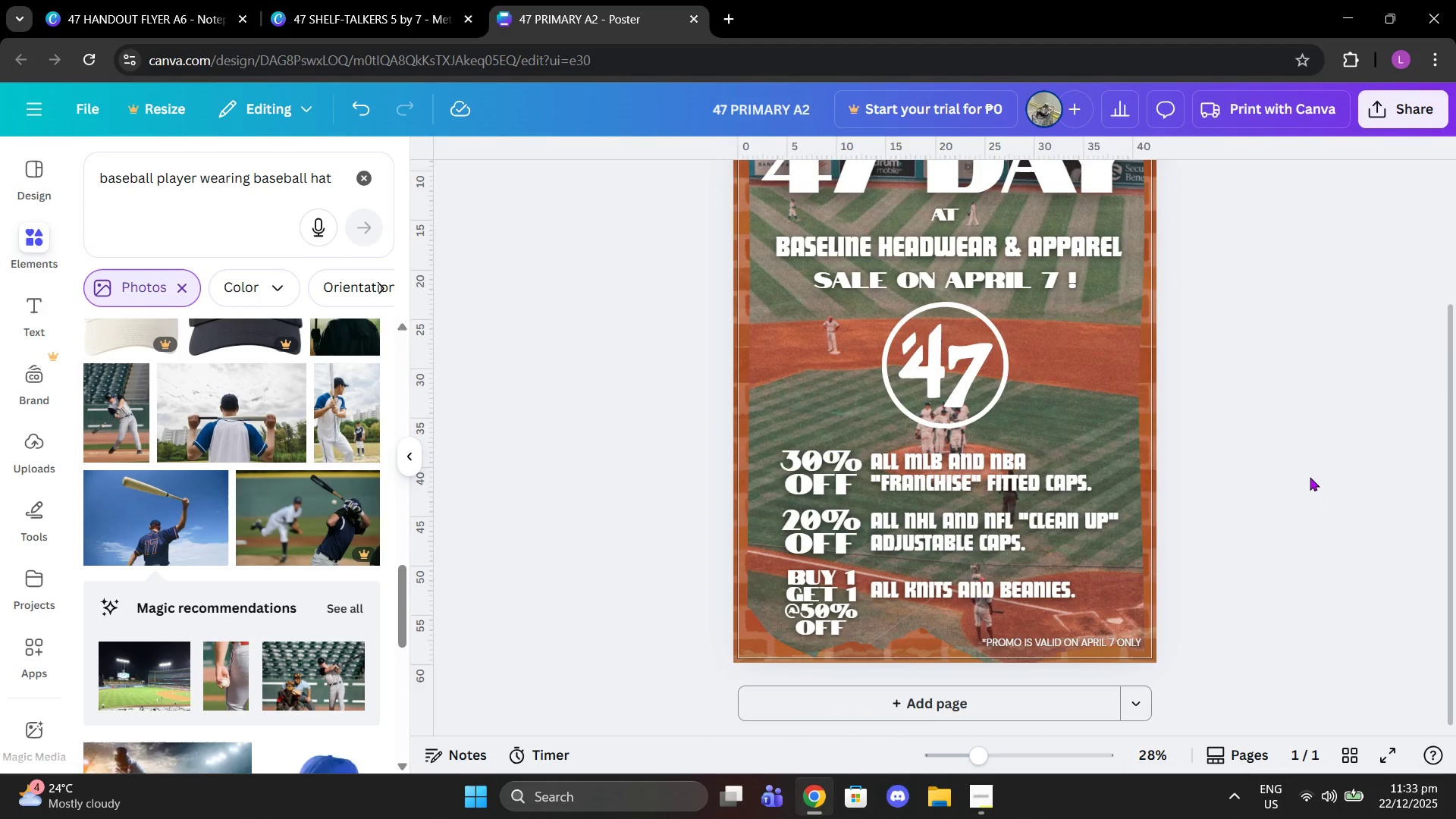 
scroll: coordinate [1310, 477], scroll_direction: up, amount: 1.0
 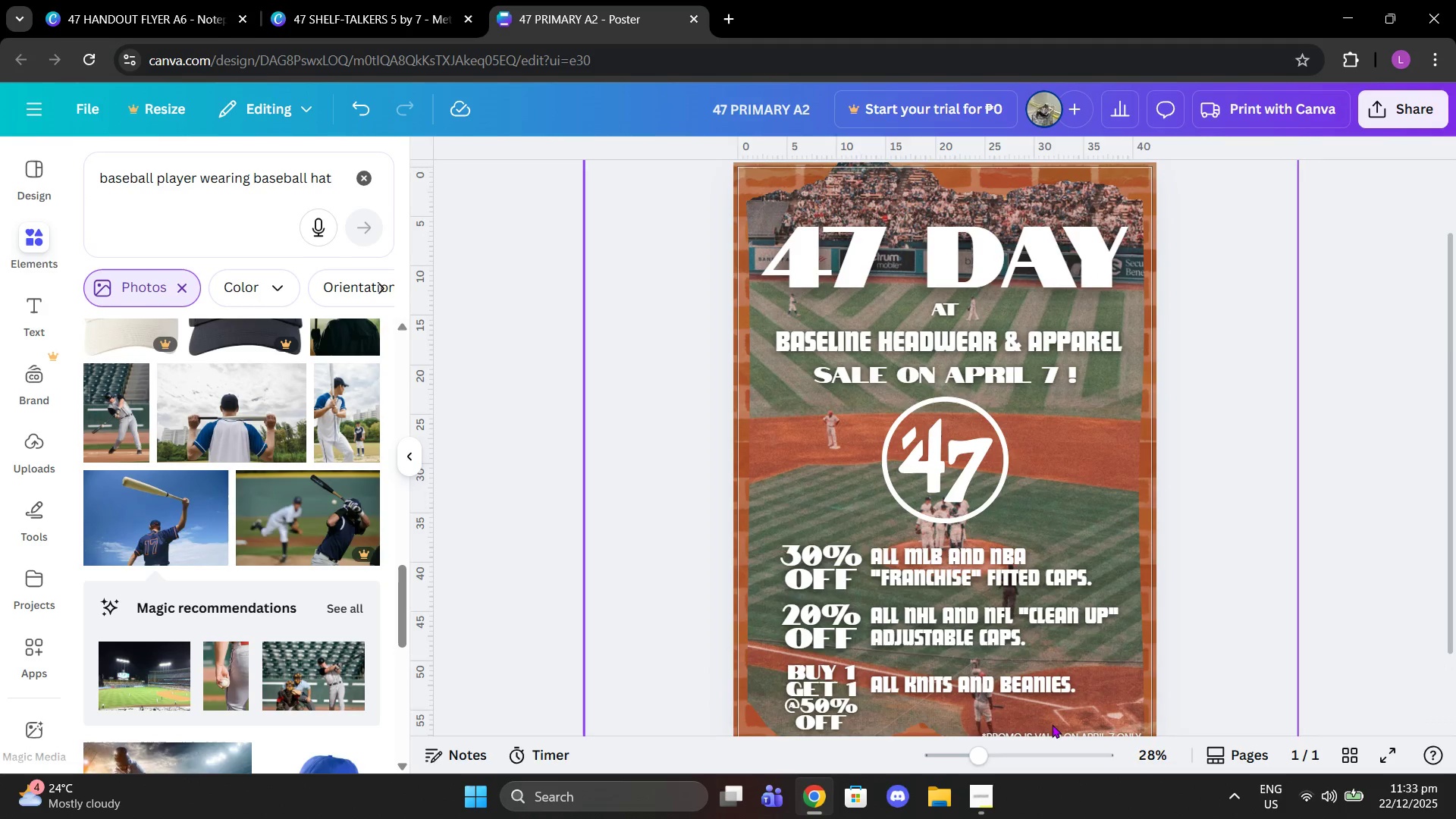 
scroll: coordinate [1062, 712], scroll_direction: down, amount: 1.0
 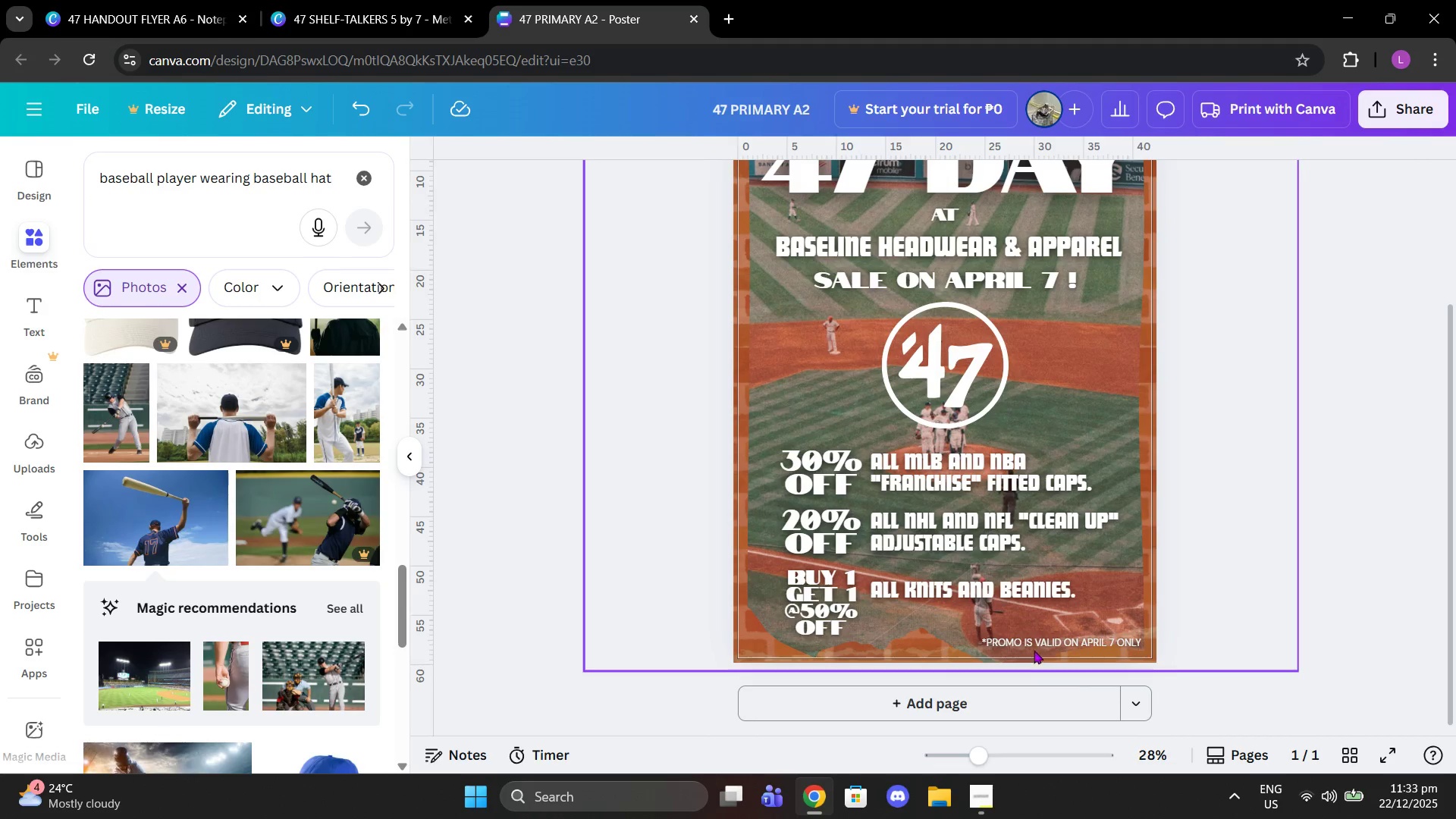 
left_click([1028, 640])
 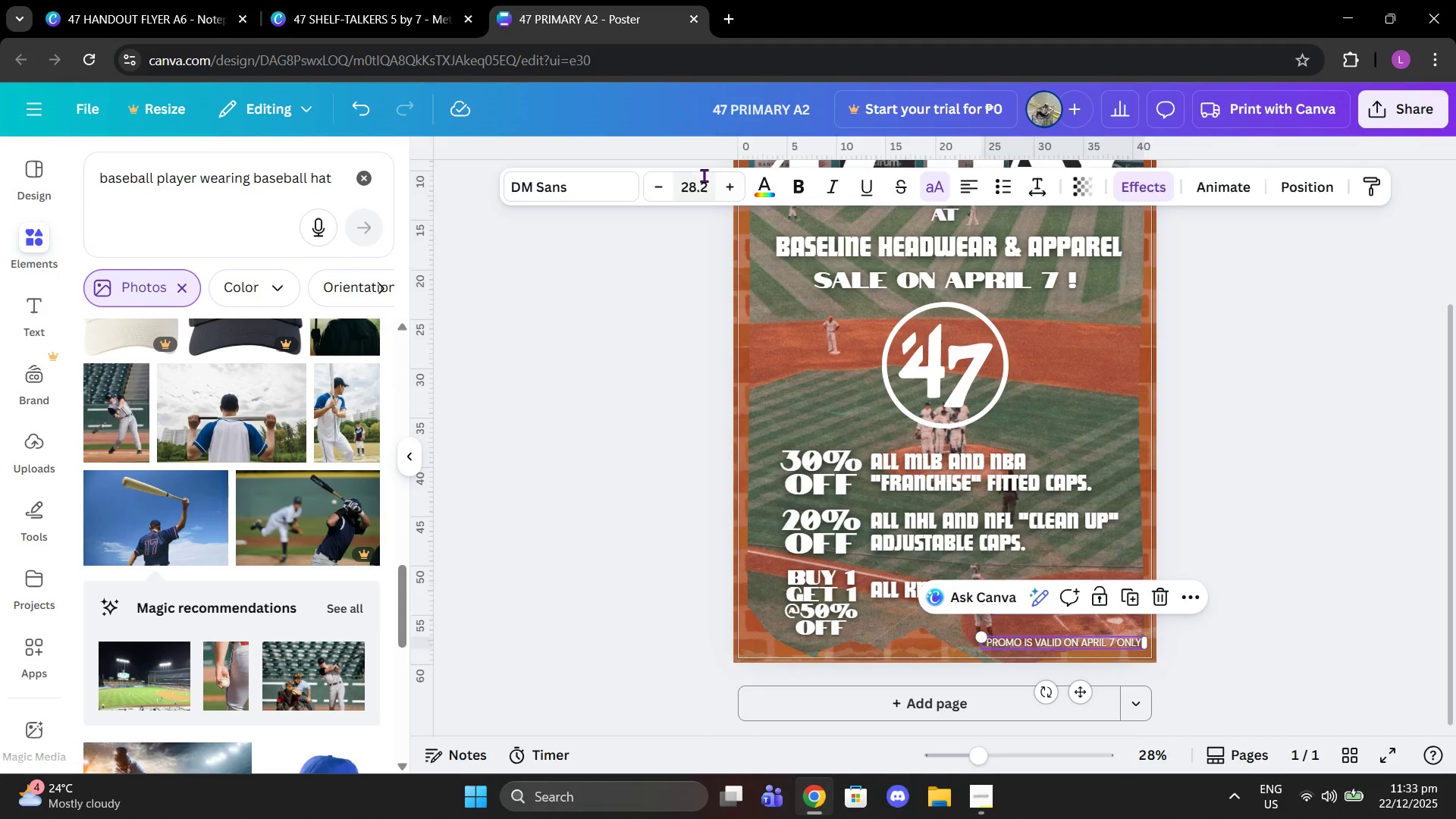 
left_click([704, 178])
 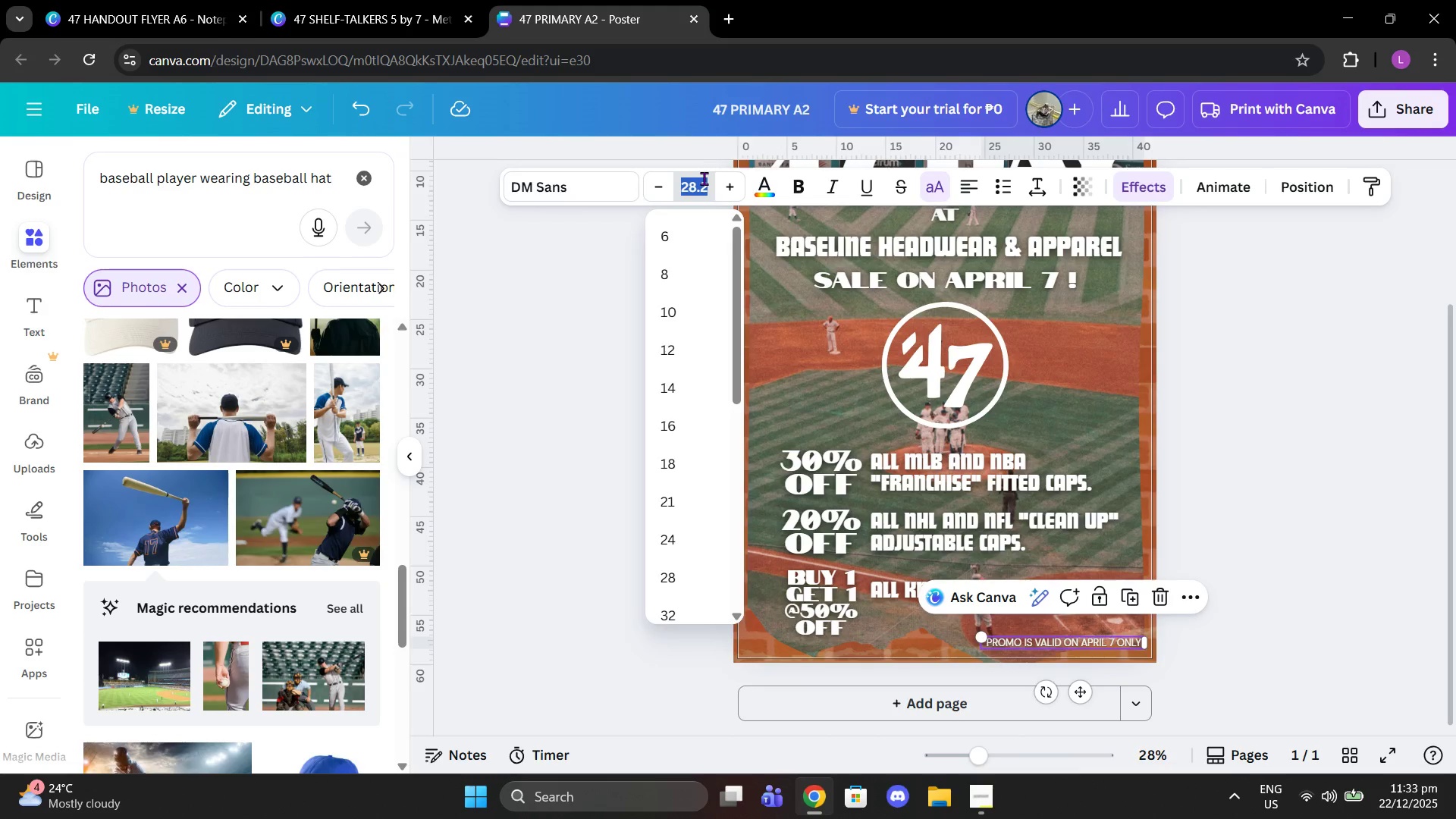 
type(35)
 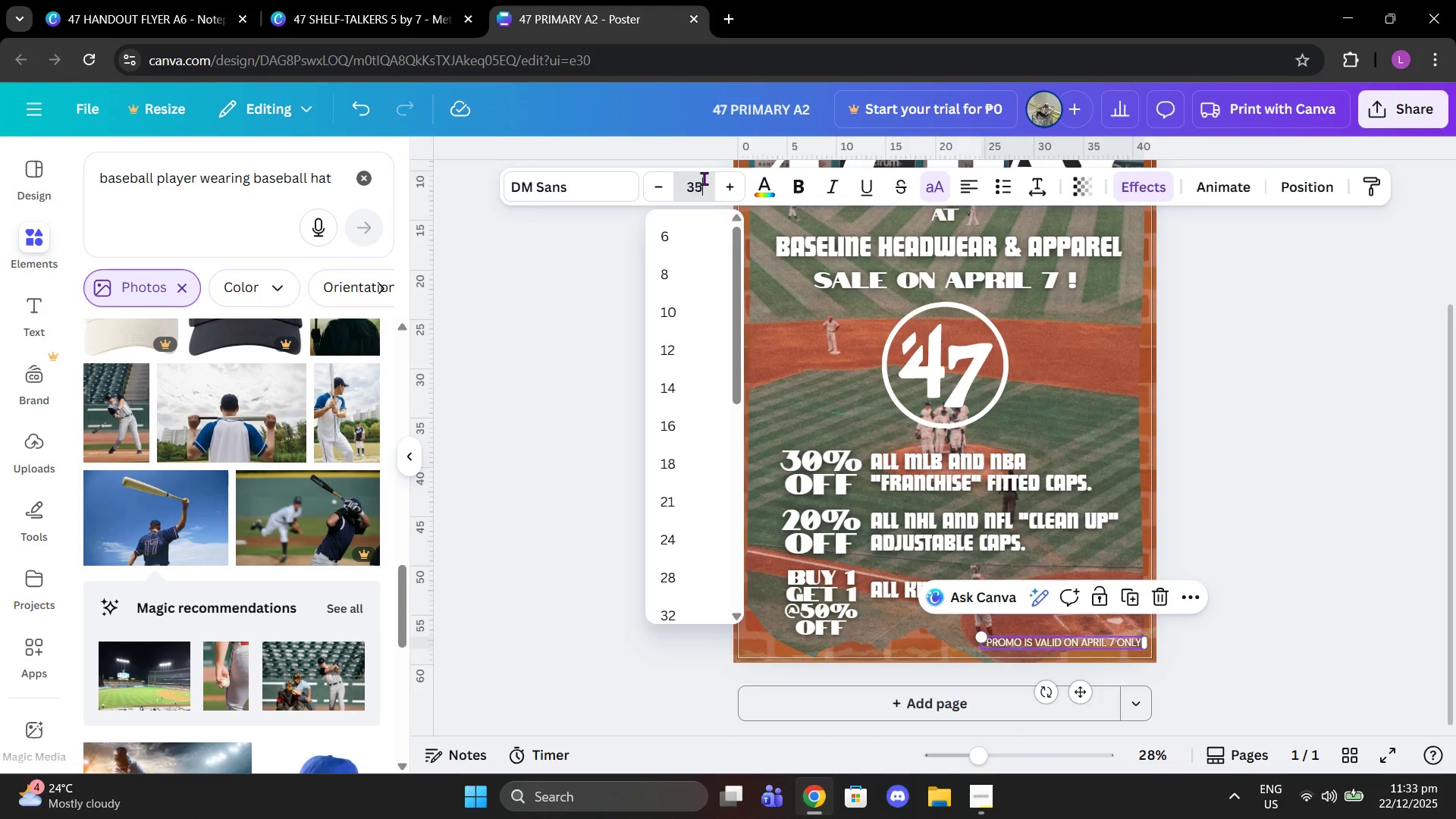 
key(Enter)
 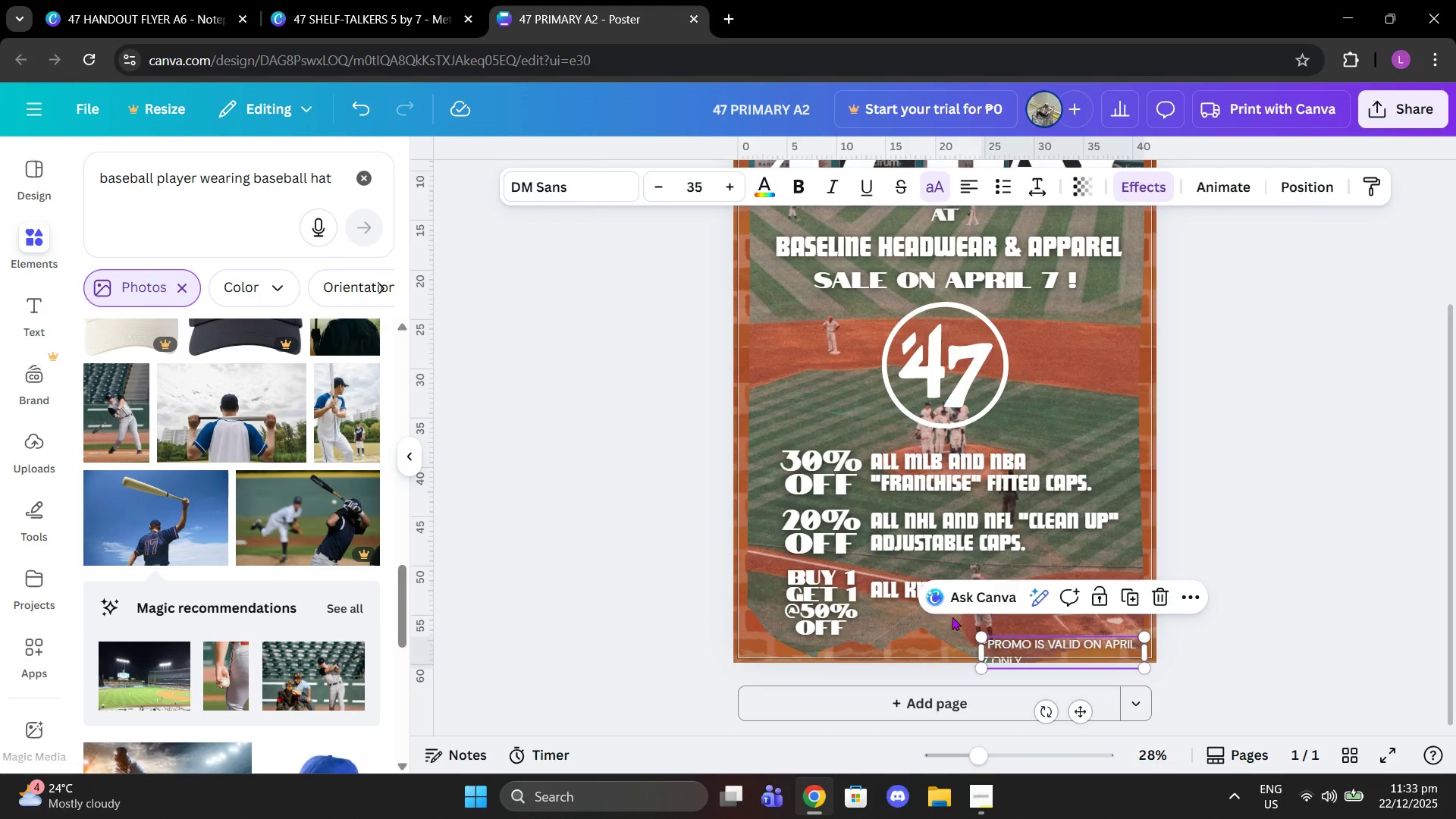 
left_click_drag(start_coordinate=[980, 649], to_coordinate=[946, 643])
 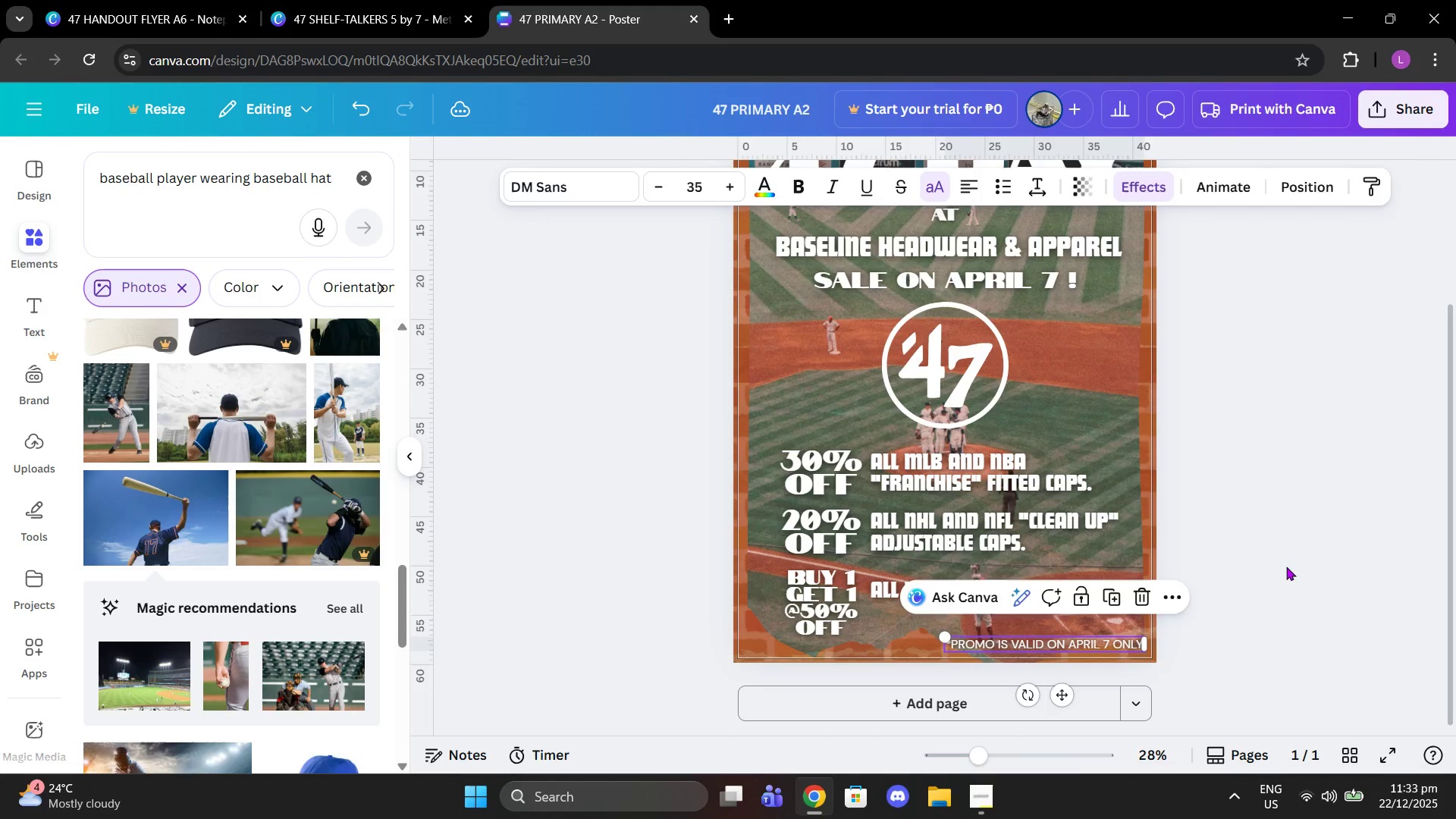 
left_click([1286, 566])
 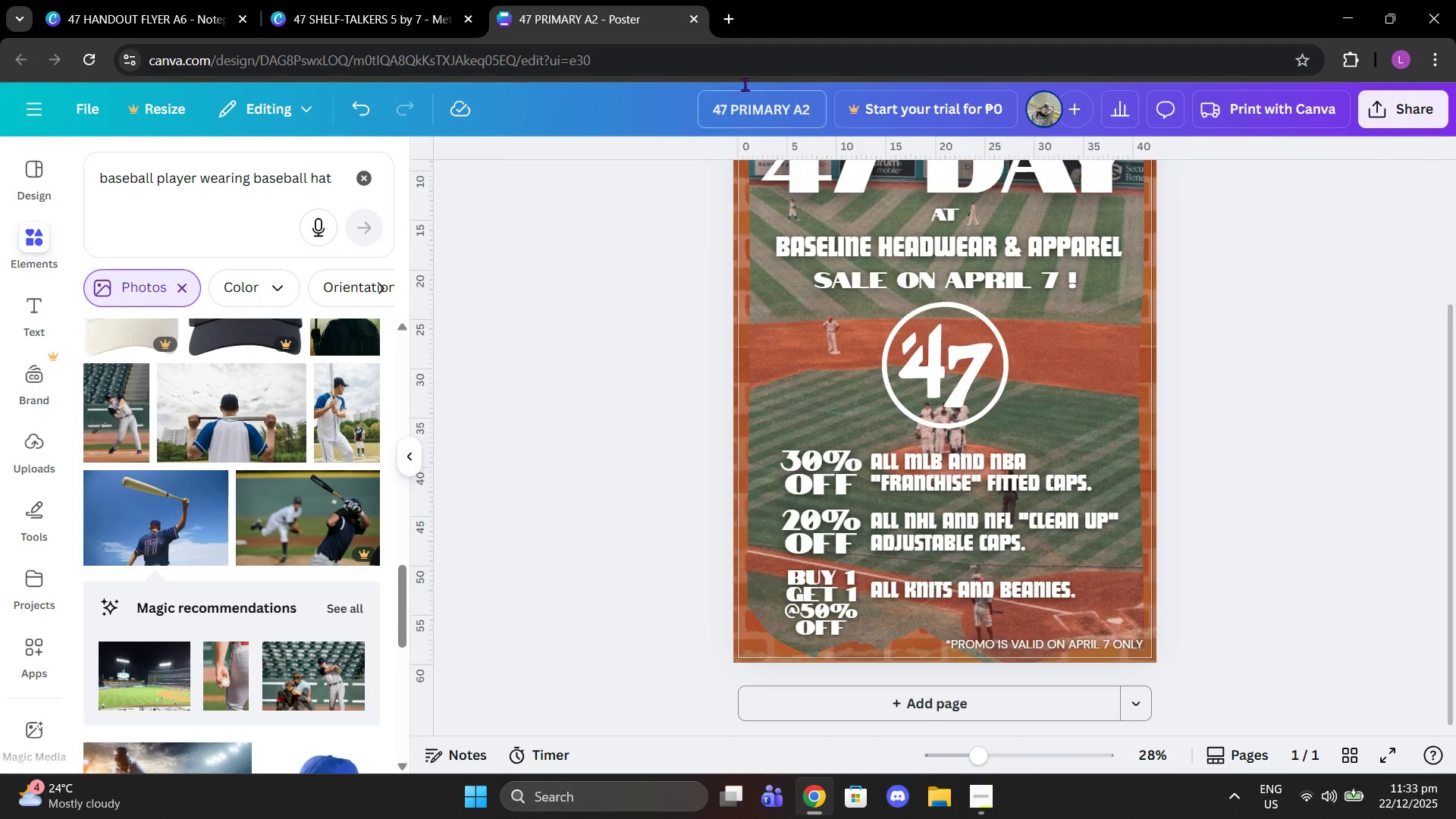 
left_click([359, 0])
 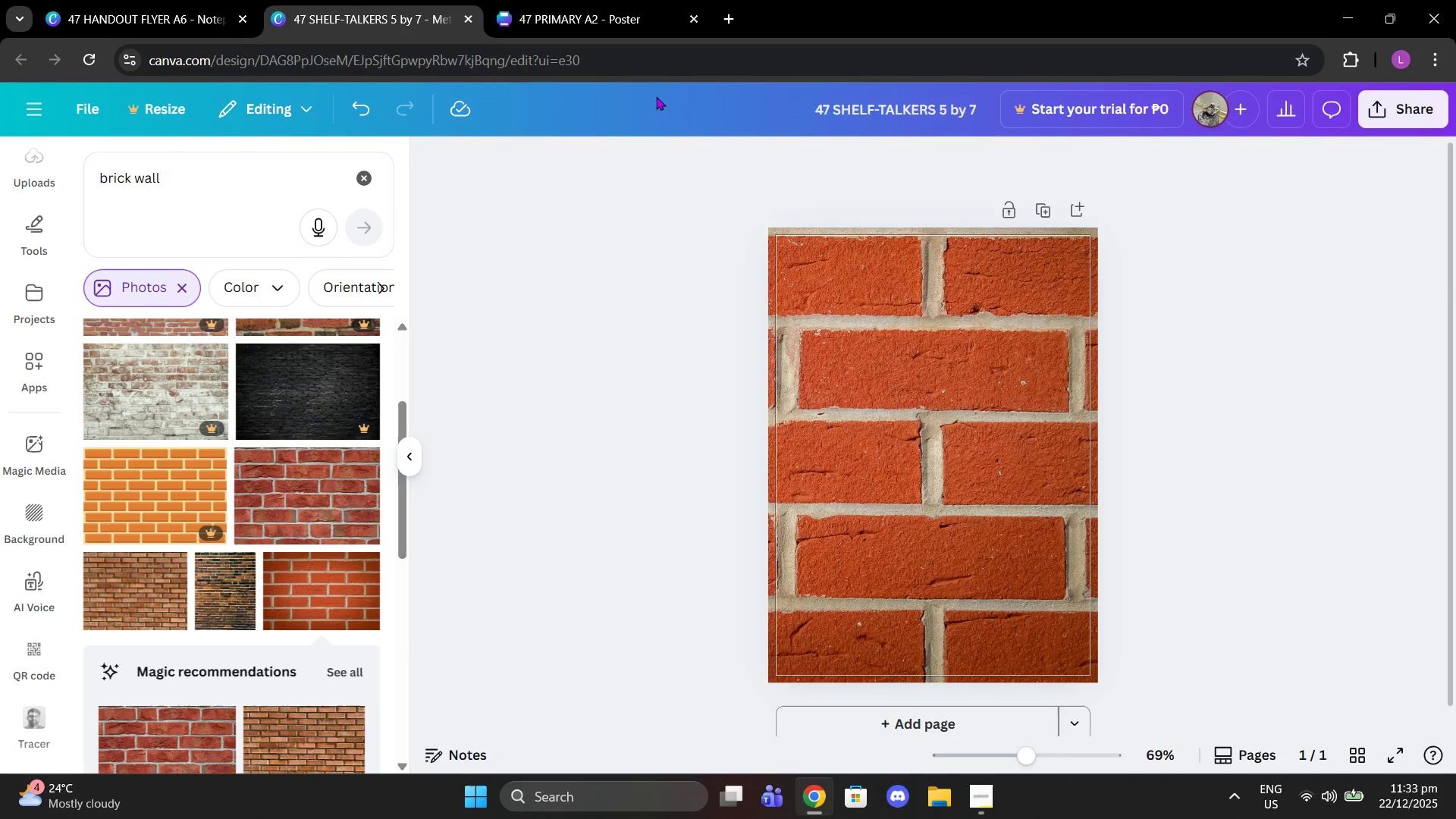 
 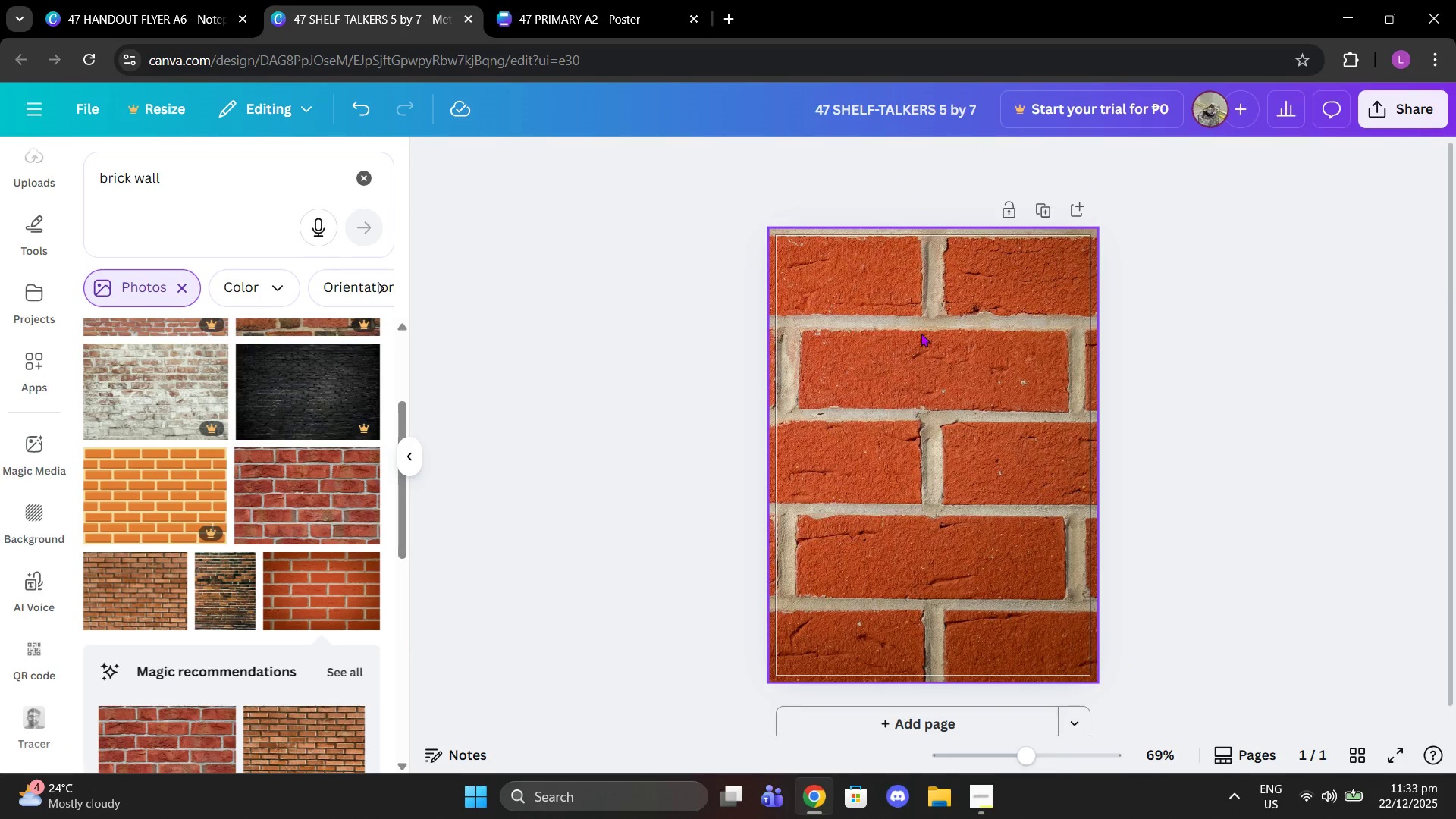 
left_click([921, 333])
 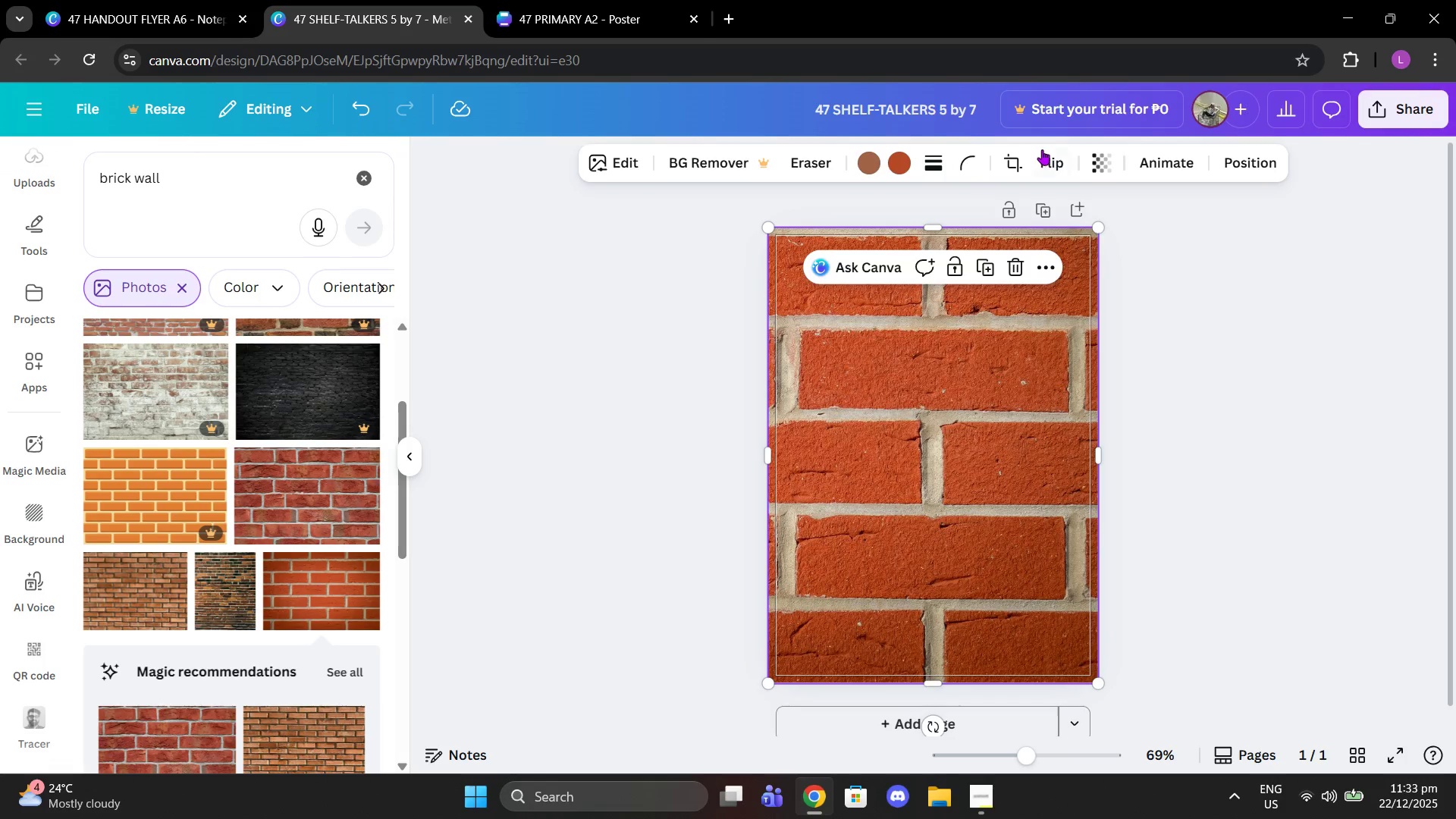 
left_click([1094, 168])
 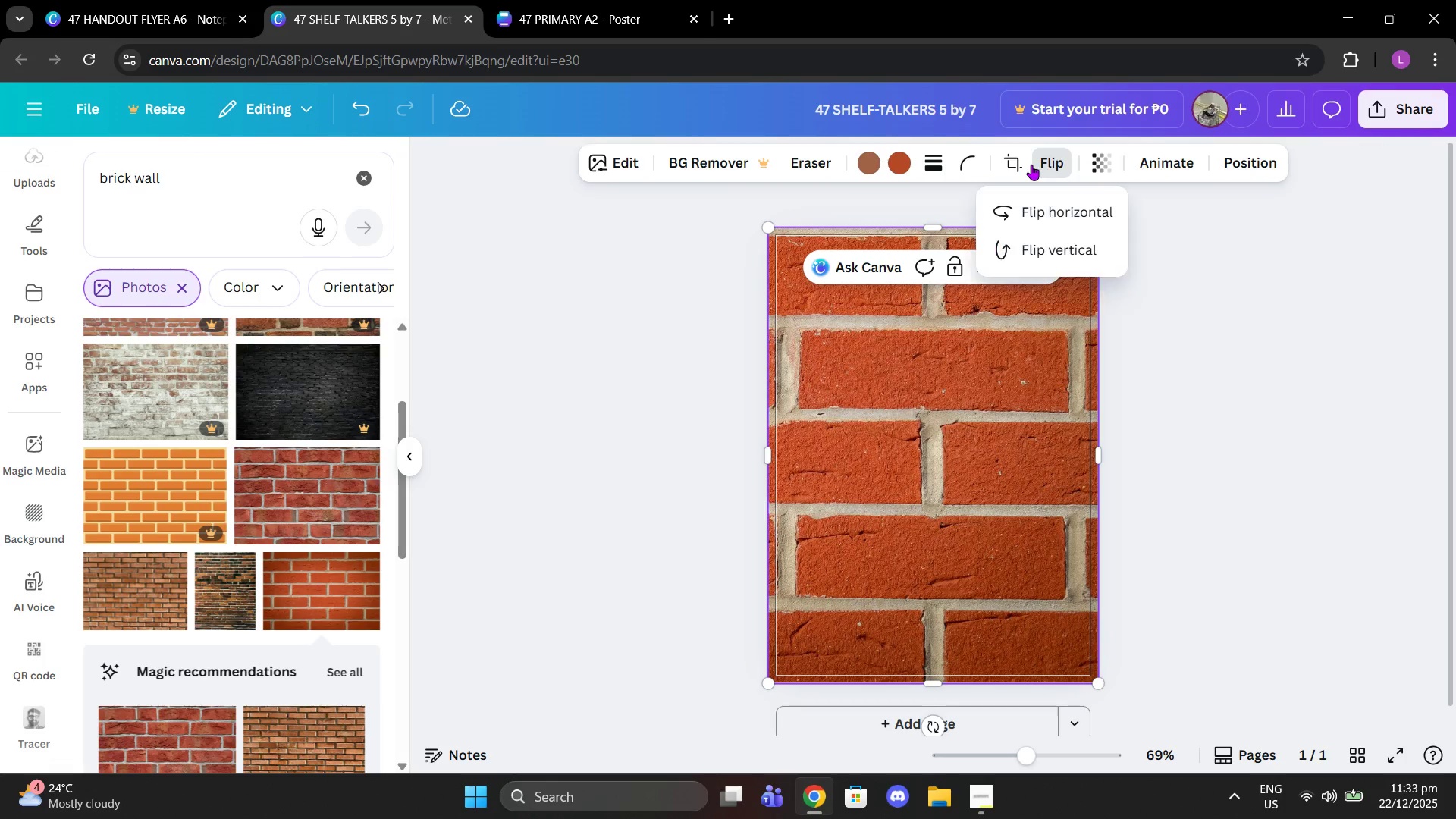 
double_click([1014, 164])
 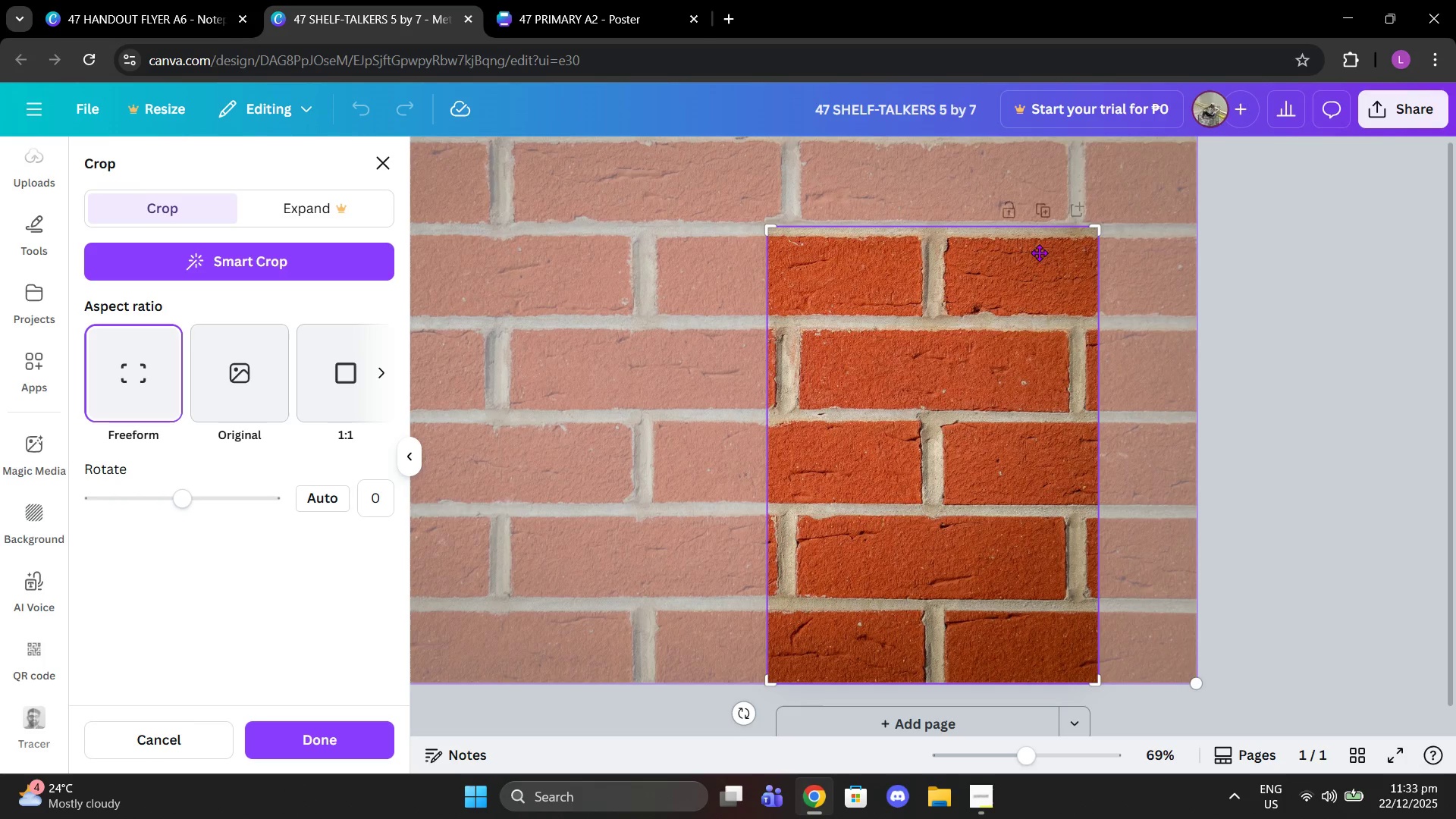 
left_click([1221, 253])
 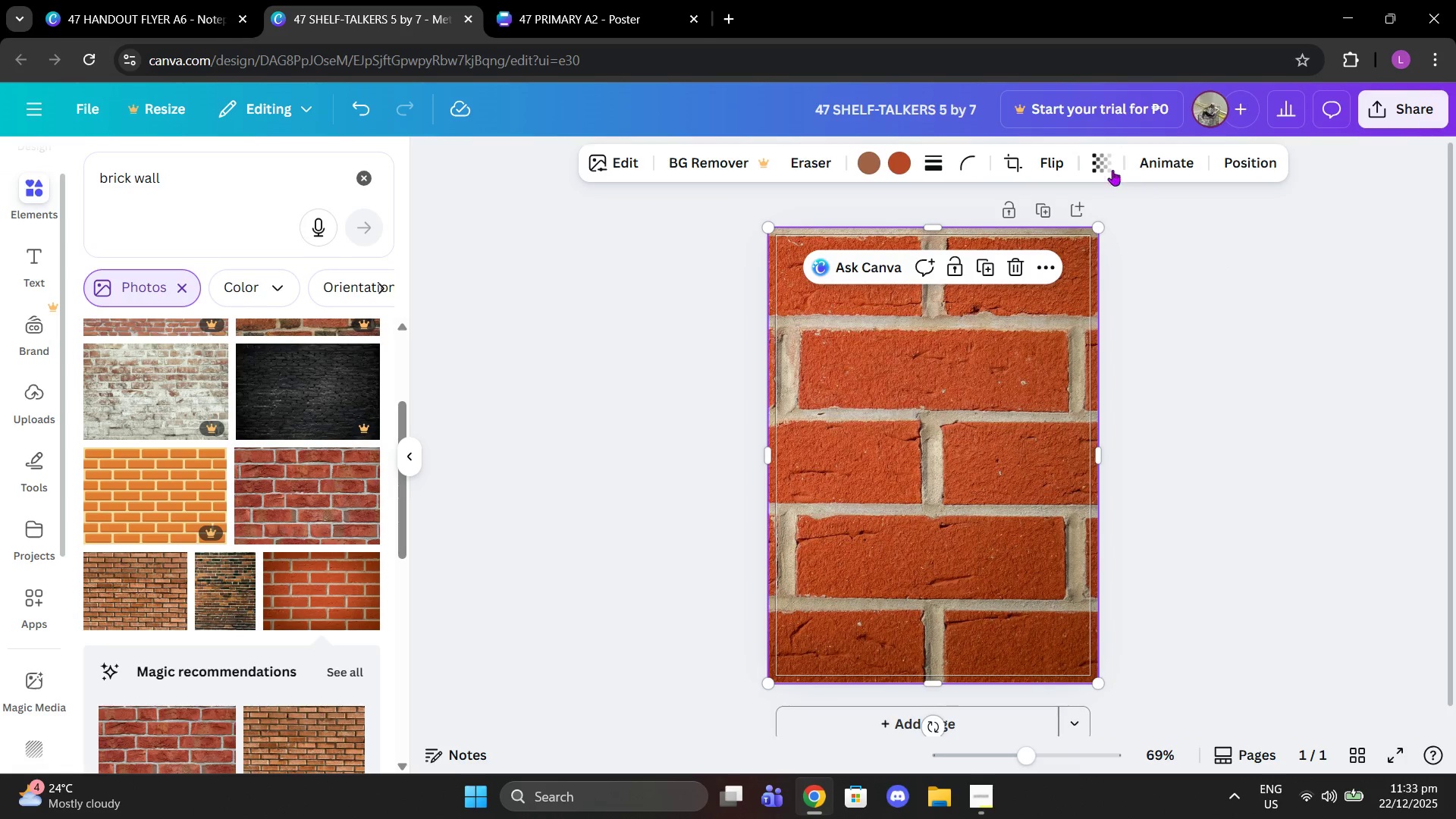 
left_click([1102, 168])
 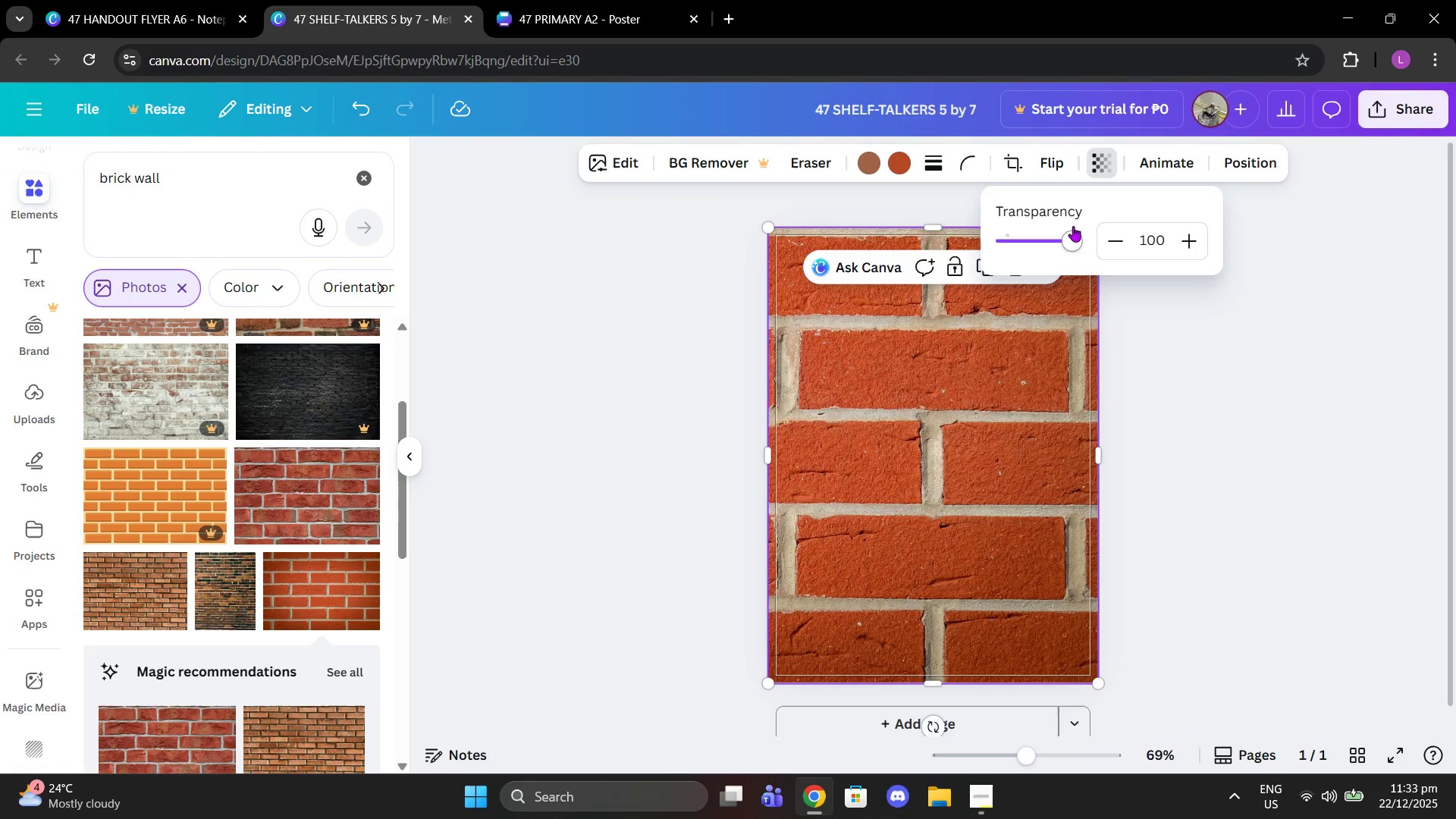 
left_click_drag(start_coordinate=[1068, 231], to_coordinate=[1068, 234])
 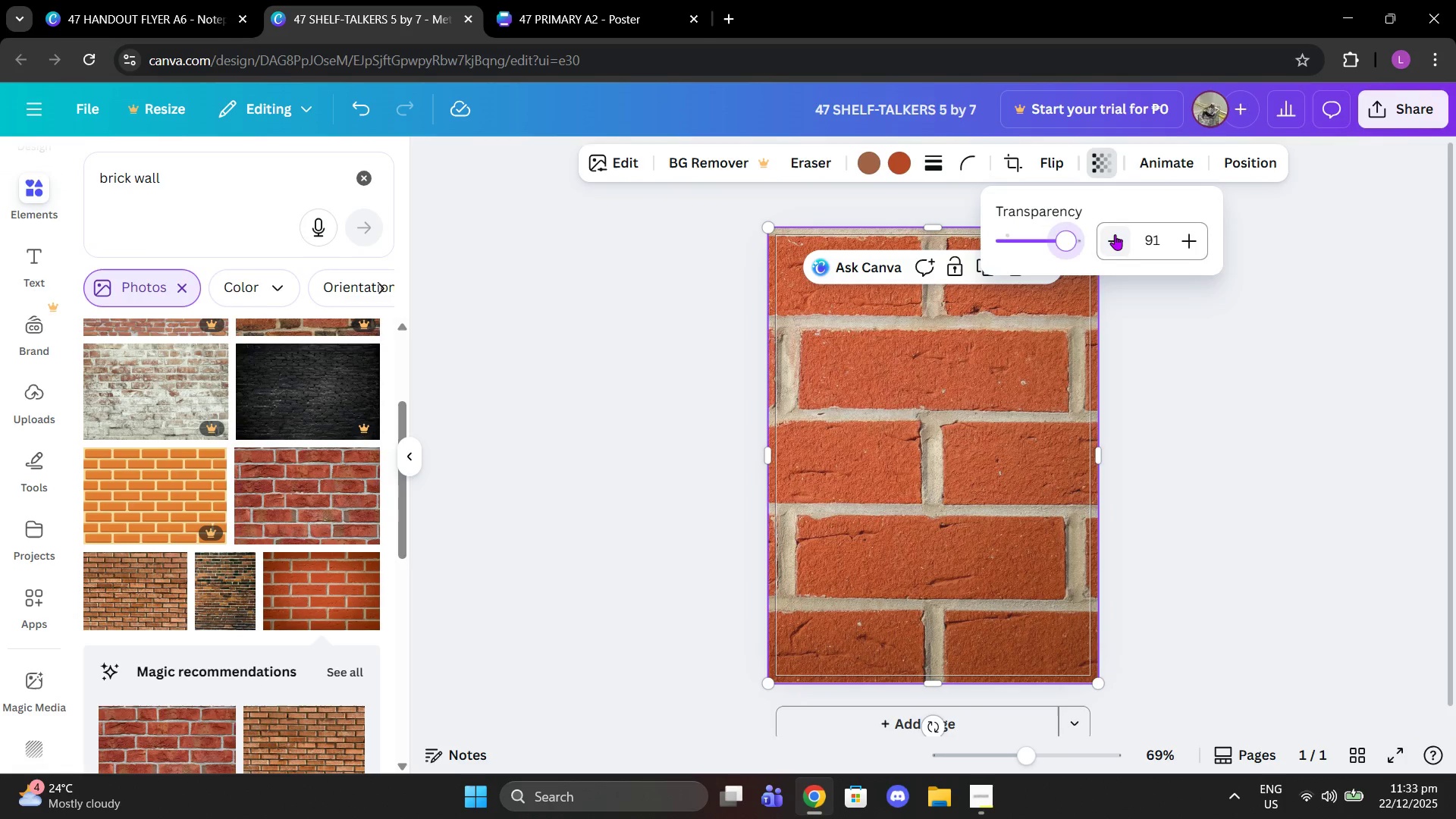 
left_click([1115, 234])
 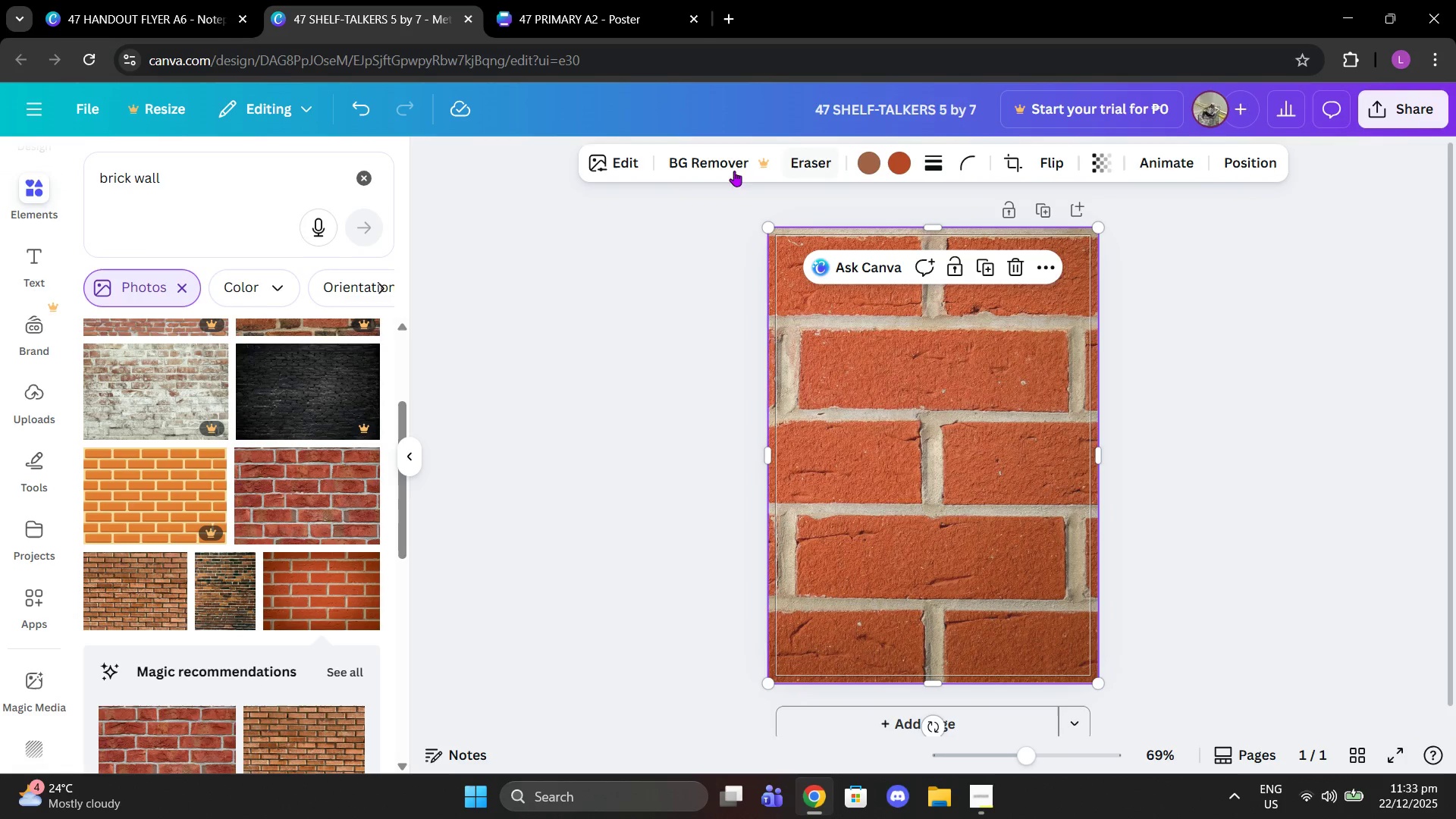 
left_click([603, 171])
 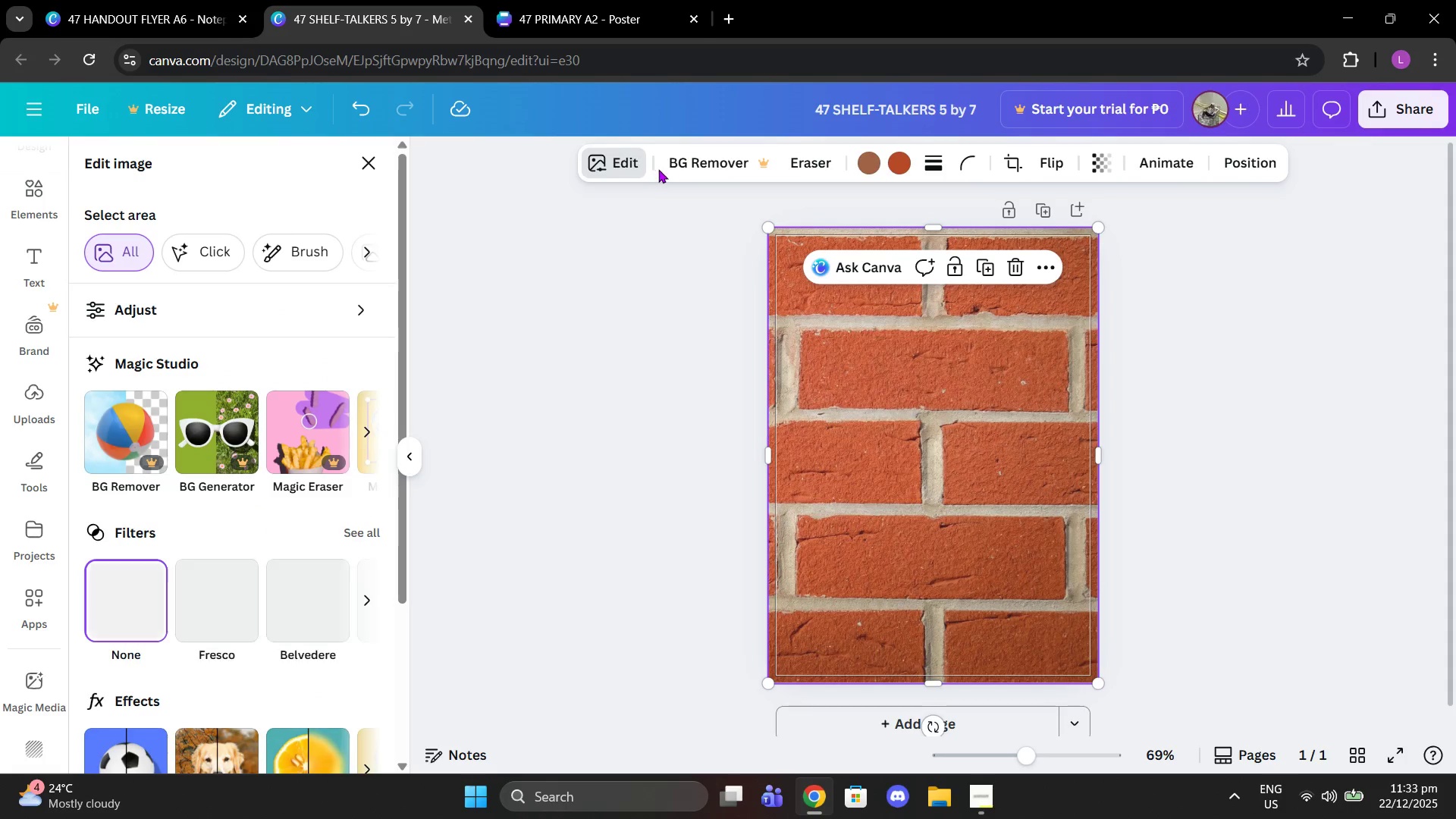 
left_click([1270, 287])
 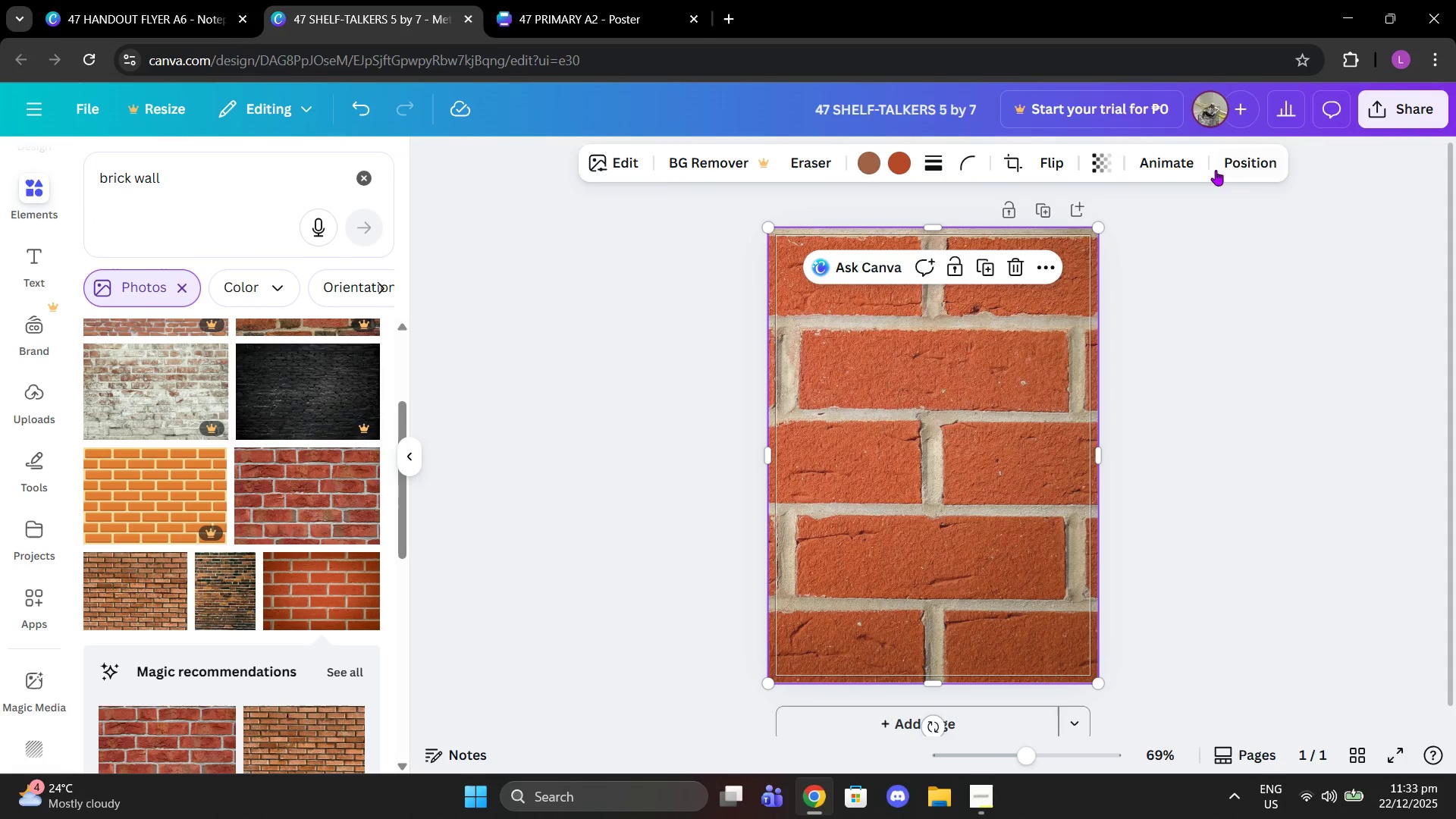 
left_click([1214, 168])
 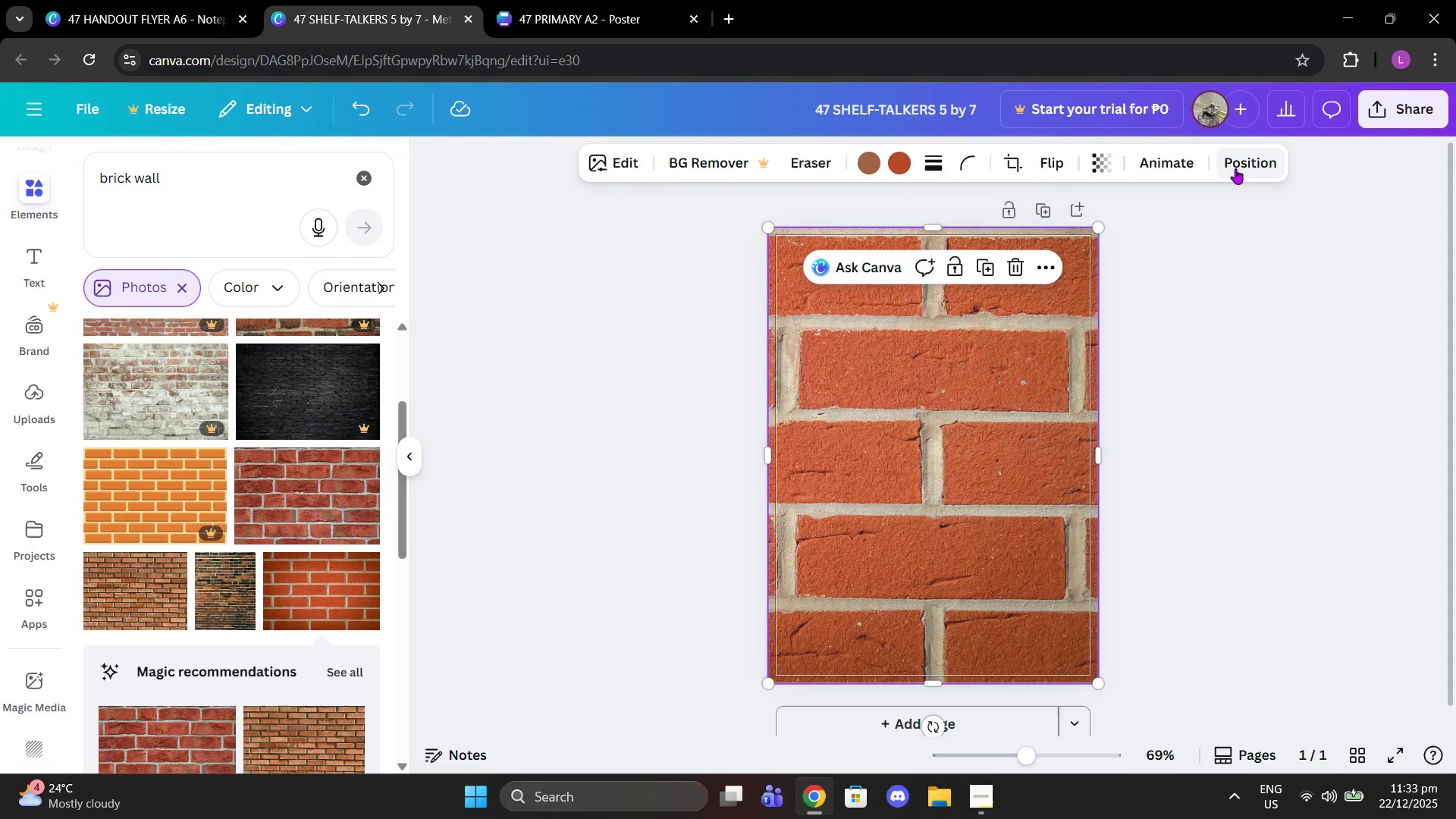 
left_click([1235, 168])
 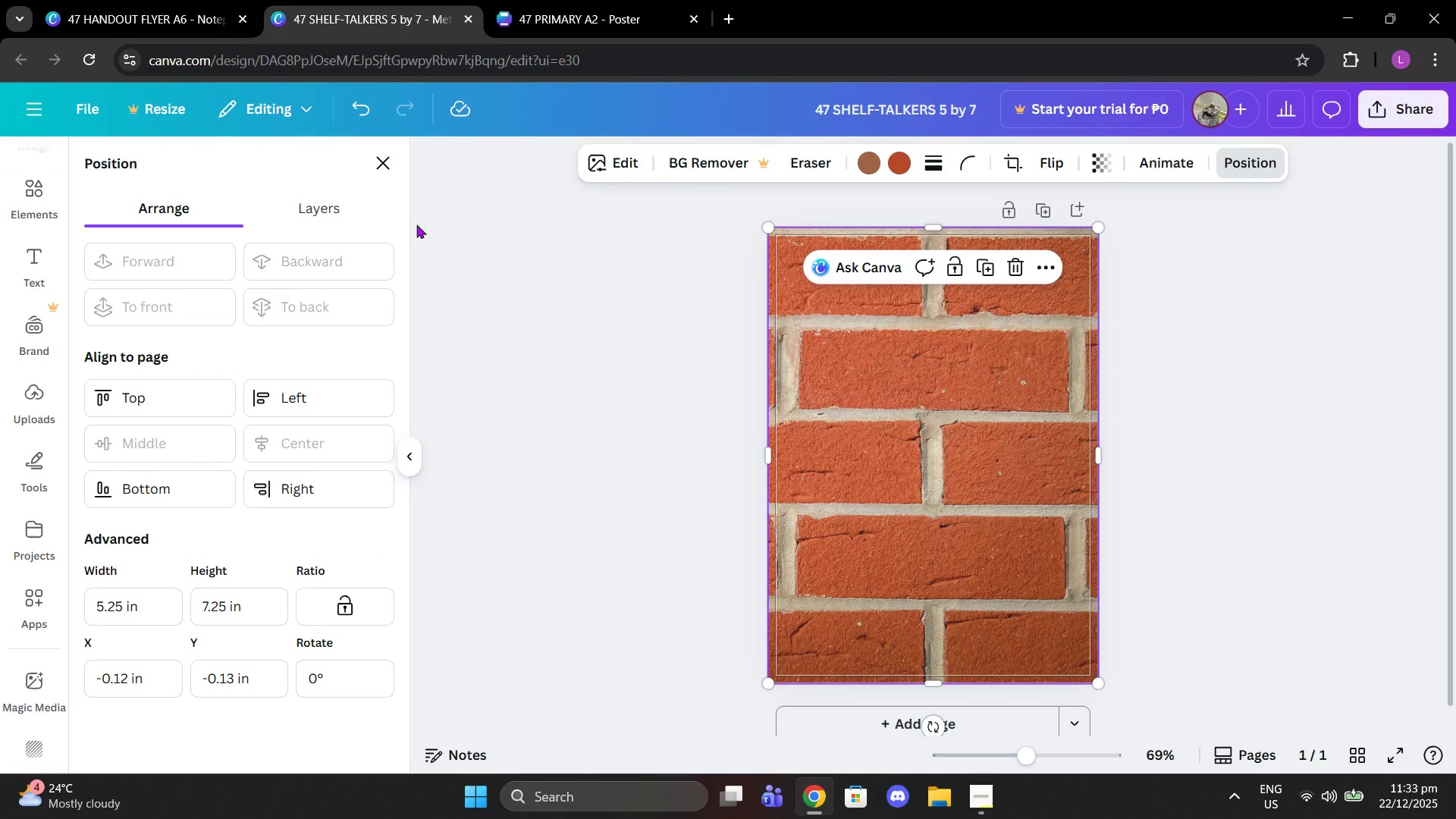 
left_click([353, 199])
 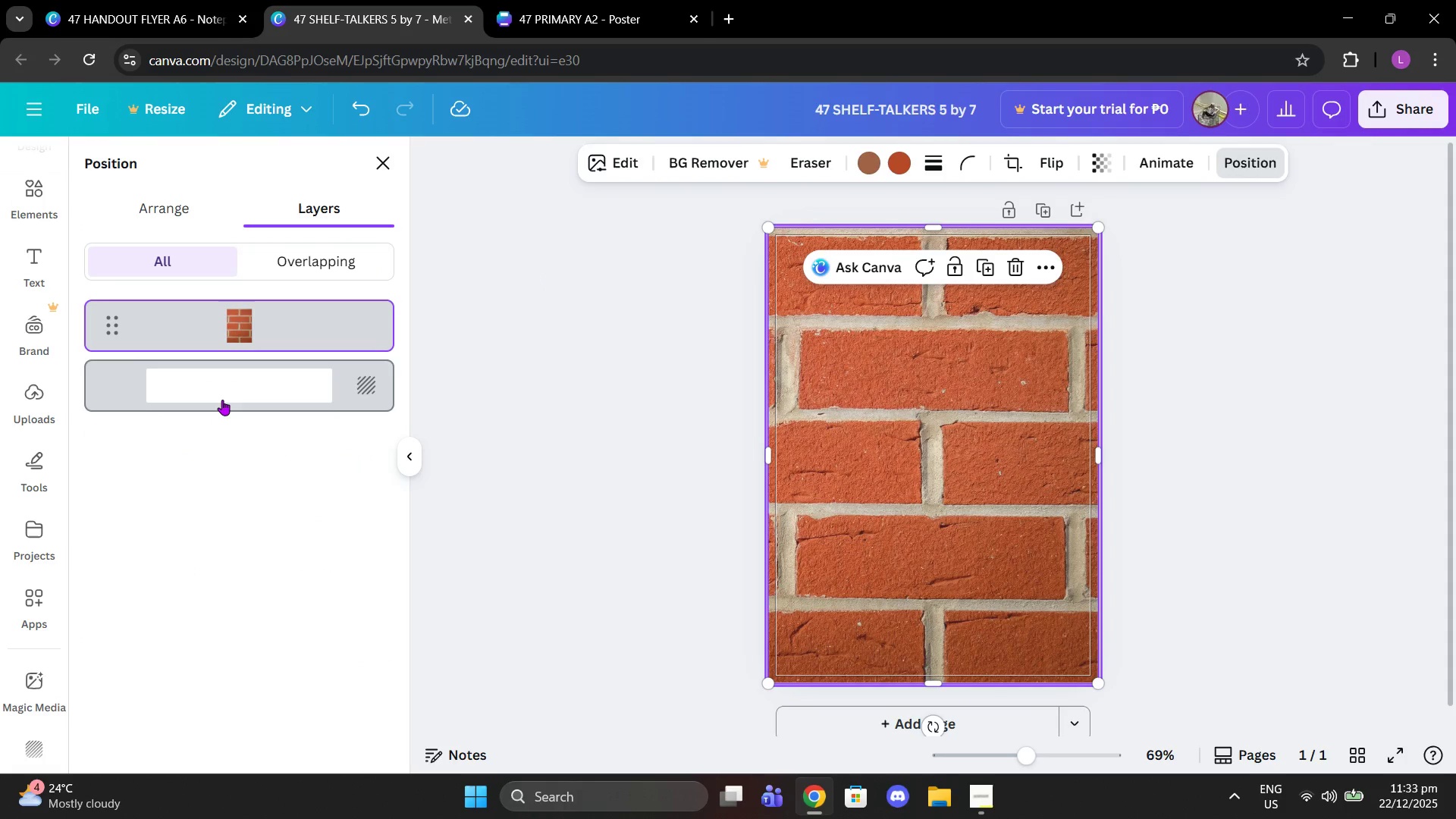 
left_click([224, 403])
 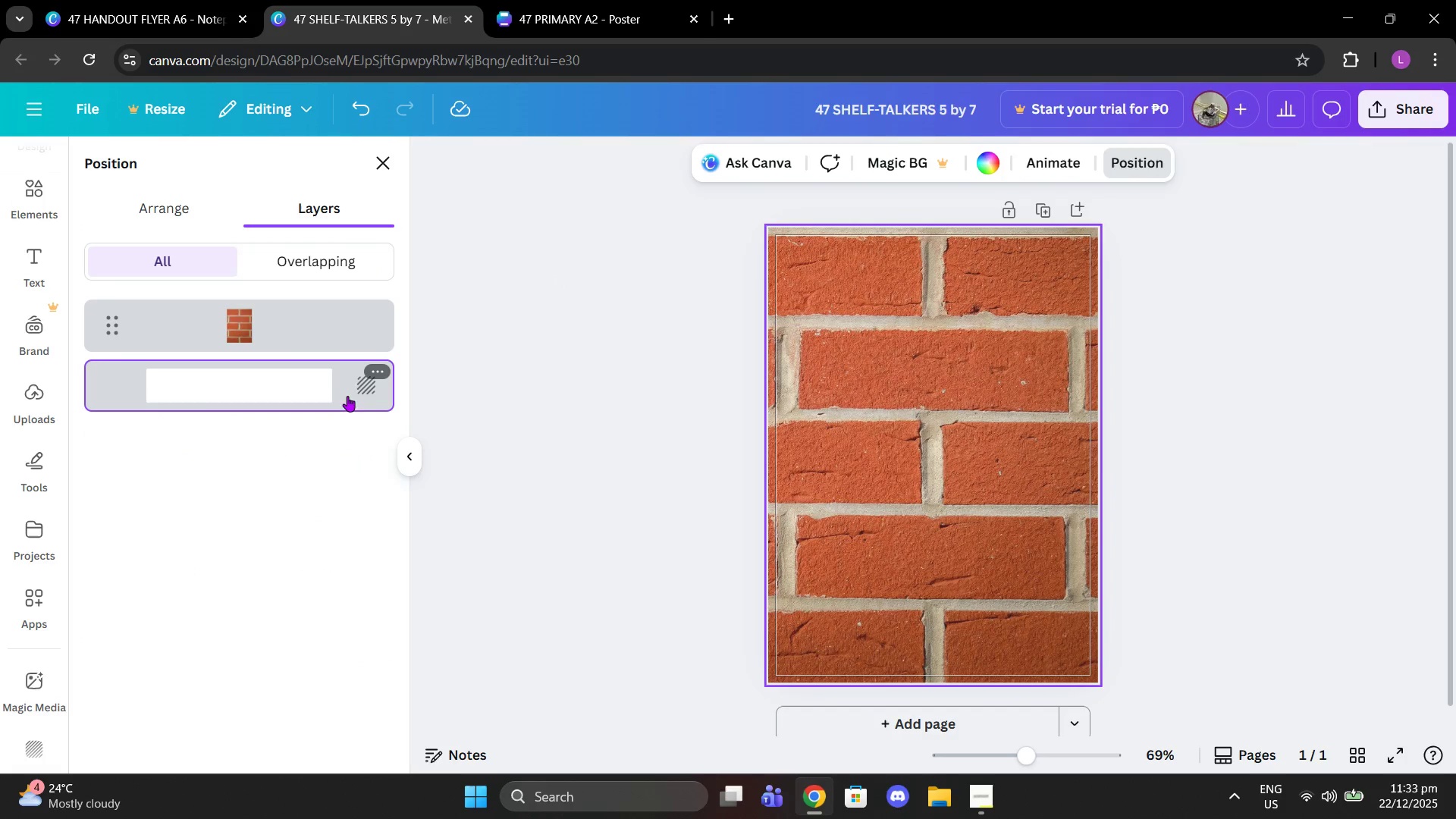 
left_click([359, 393])
 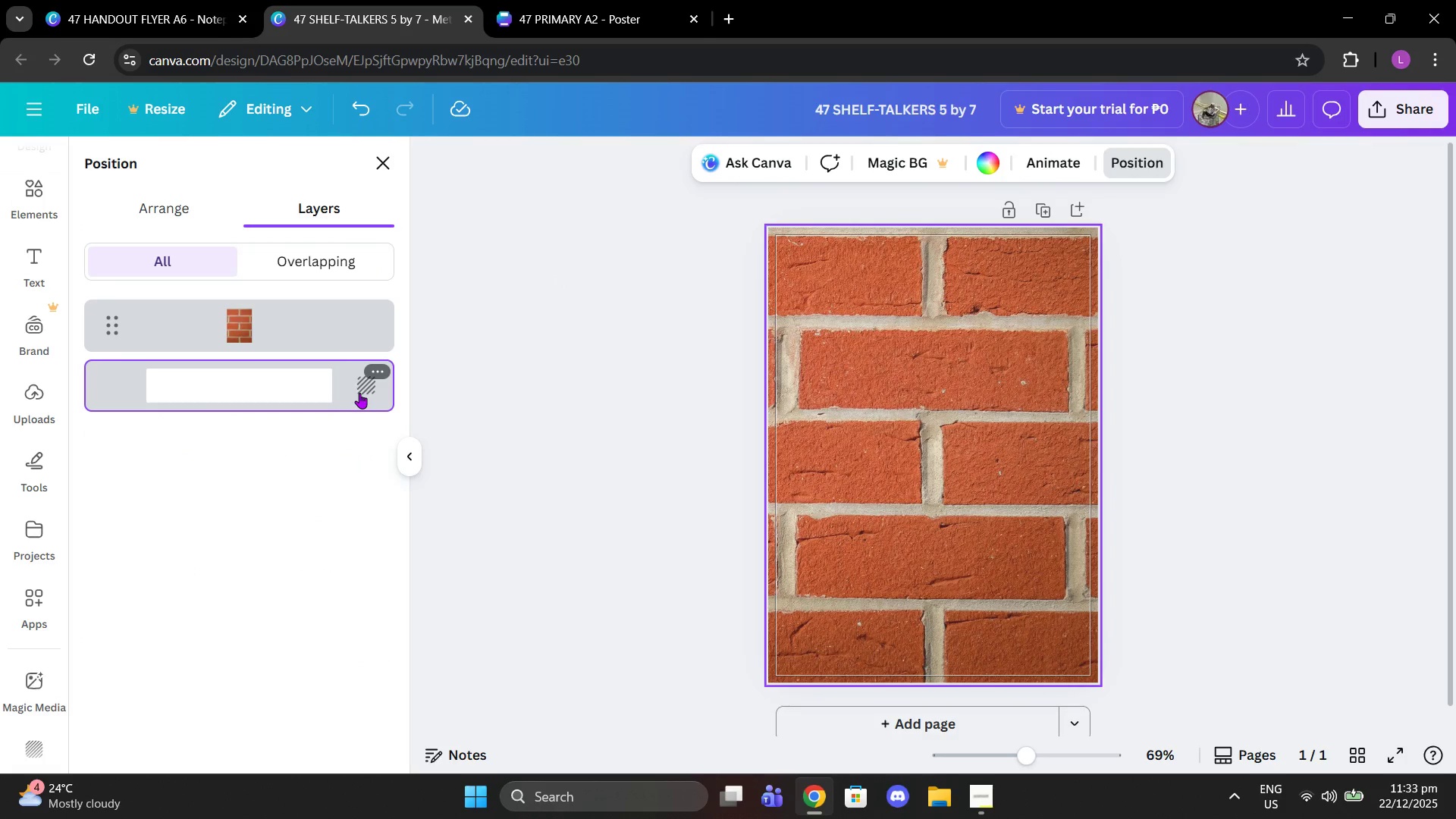 
left_click([363, 392])
 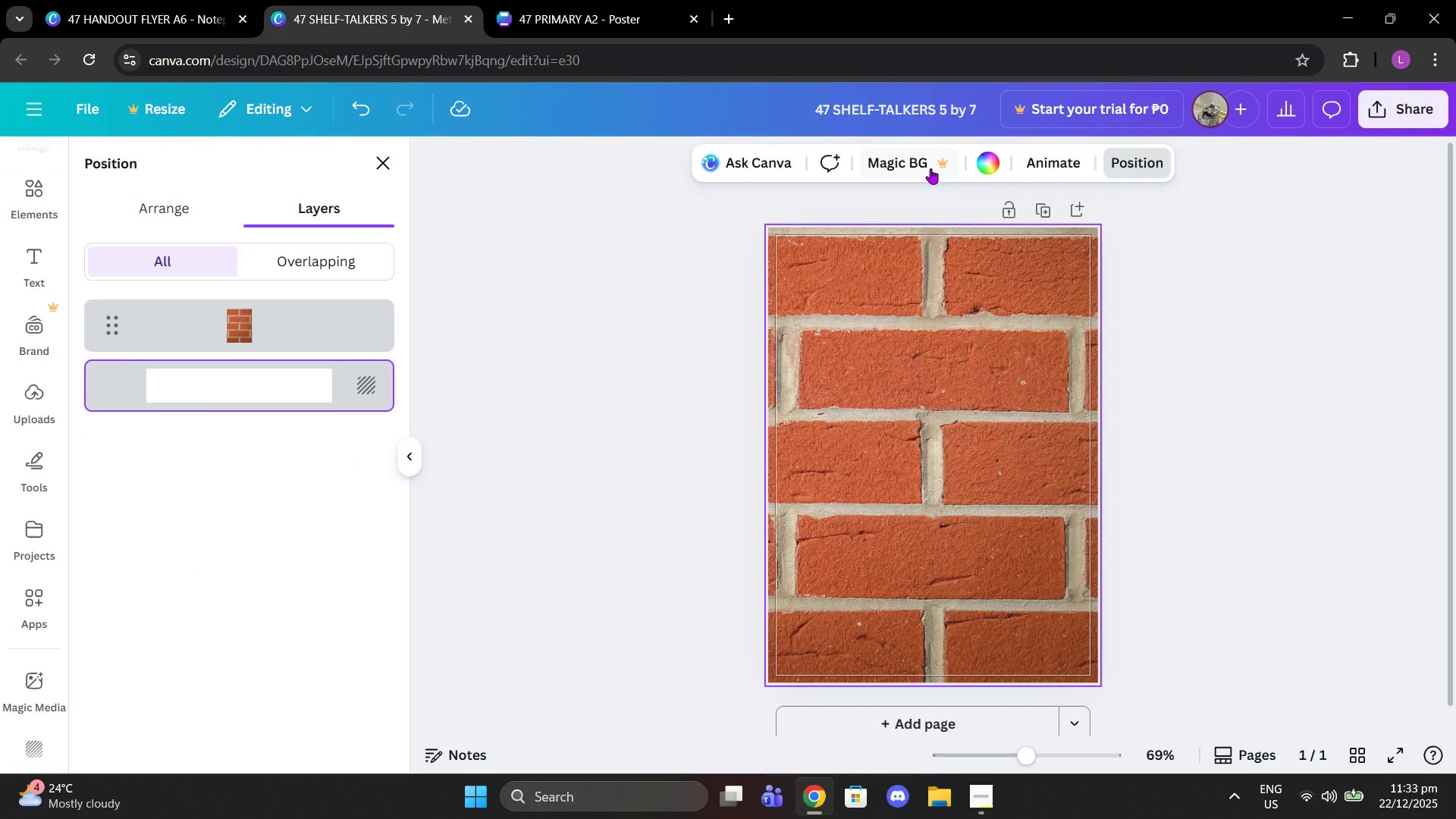 
left_click([971, 165])
 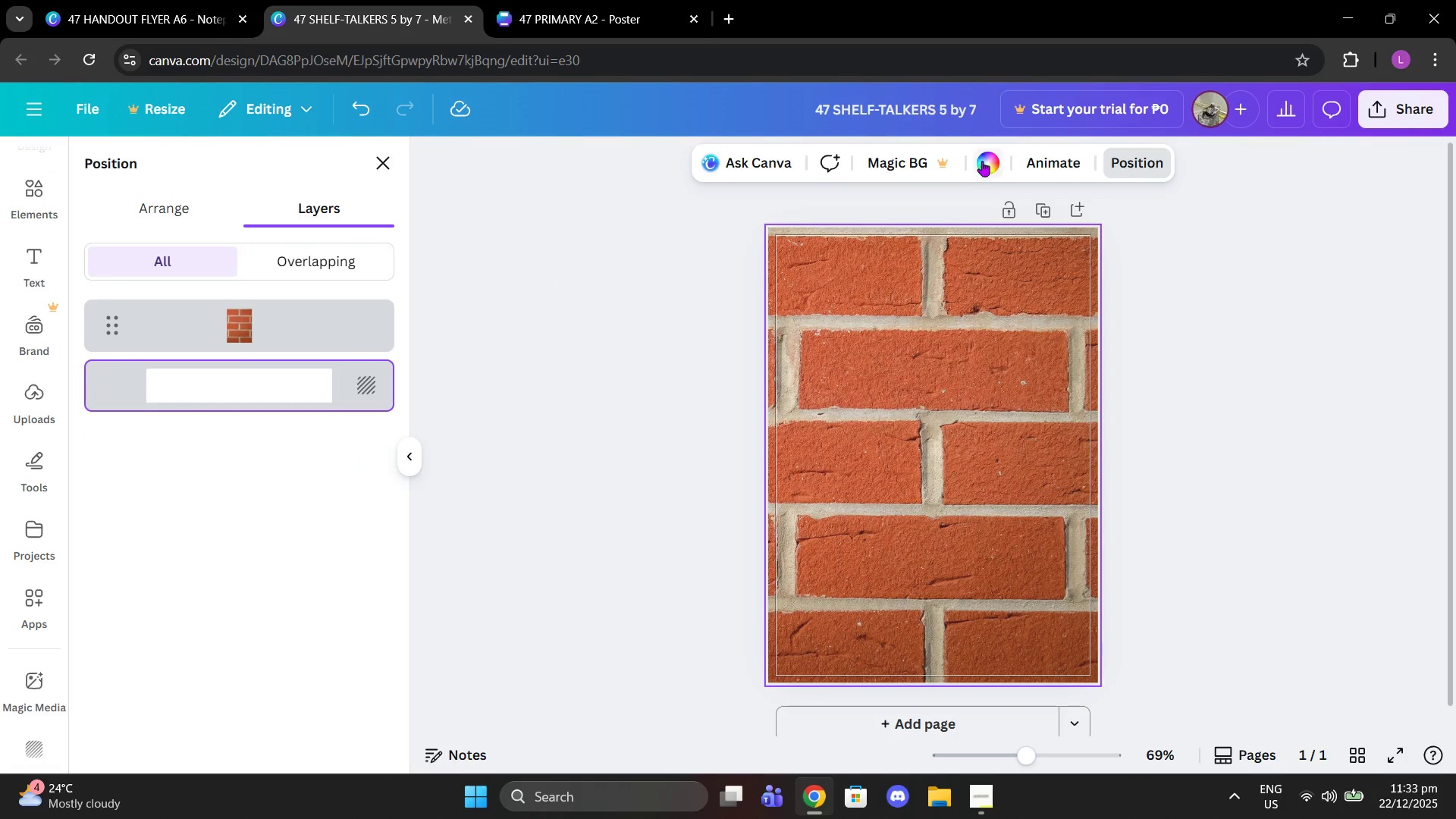 
left_click([982, 161])
 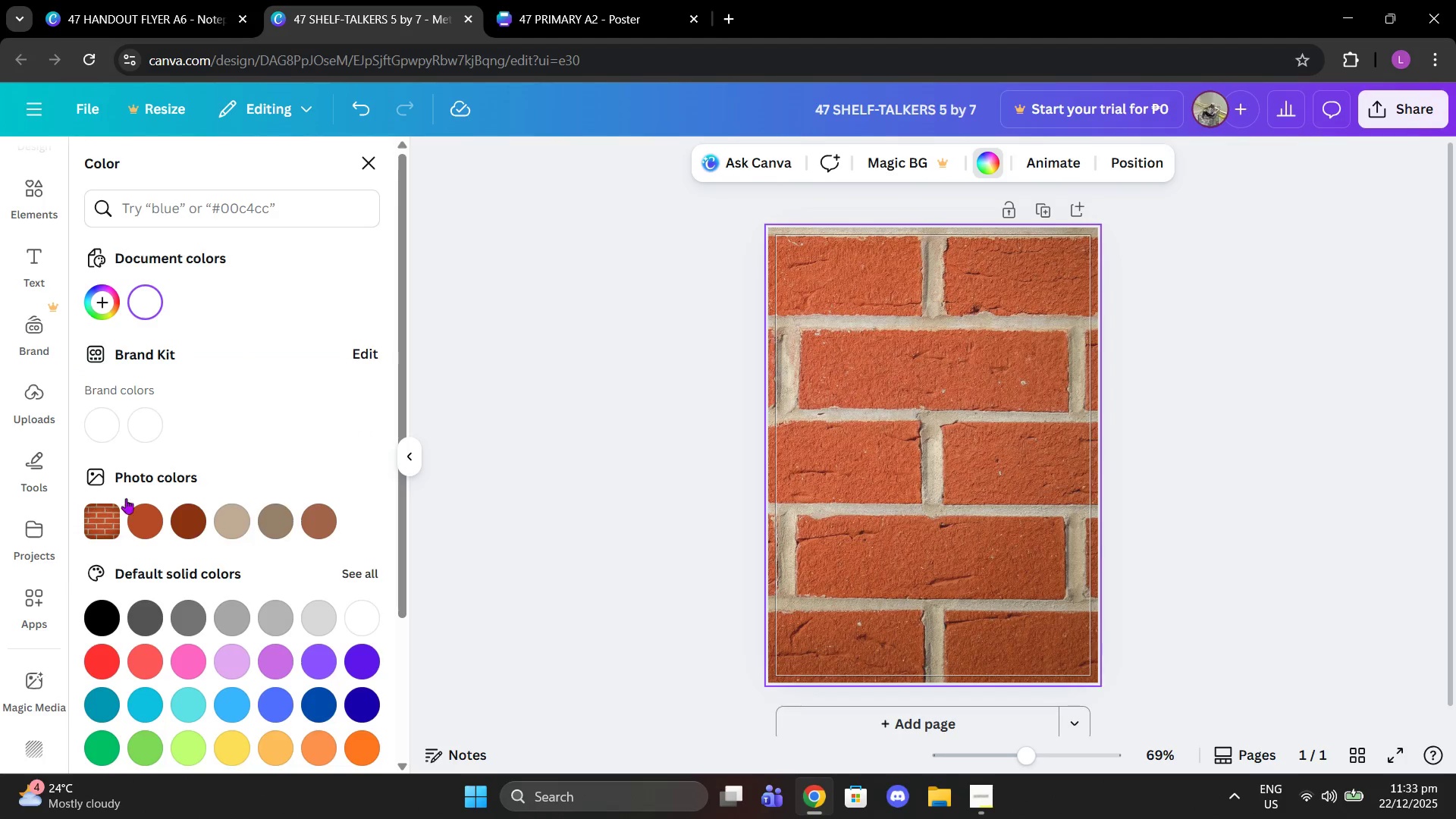 
left_click([162, 530])
 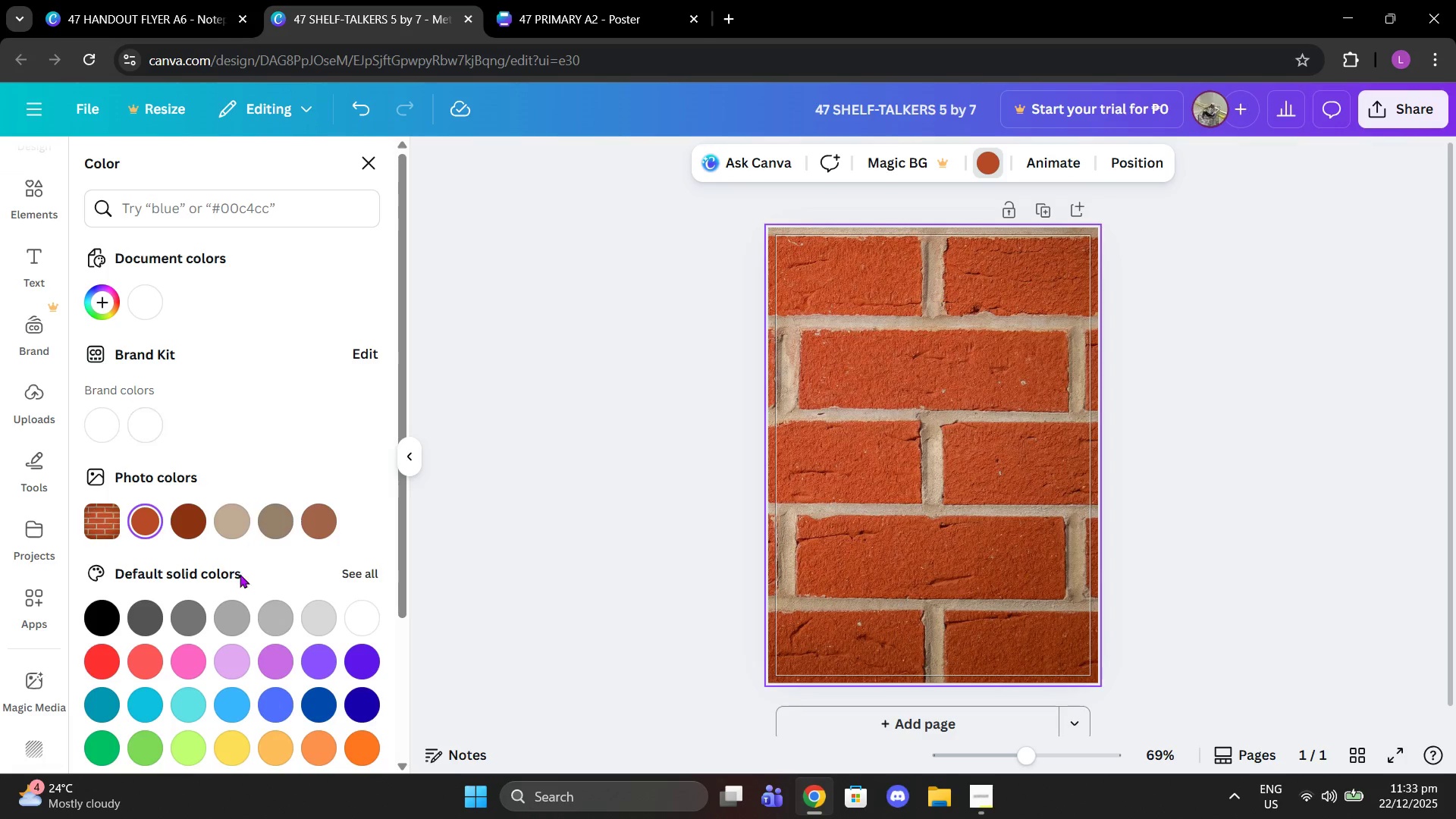 
left_click([99, 614])
 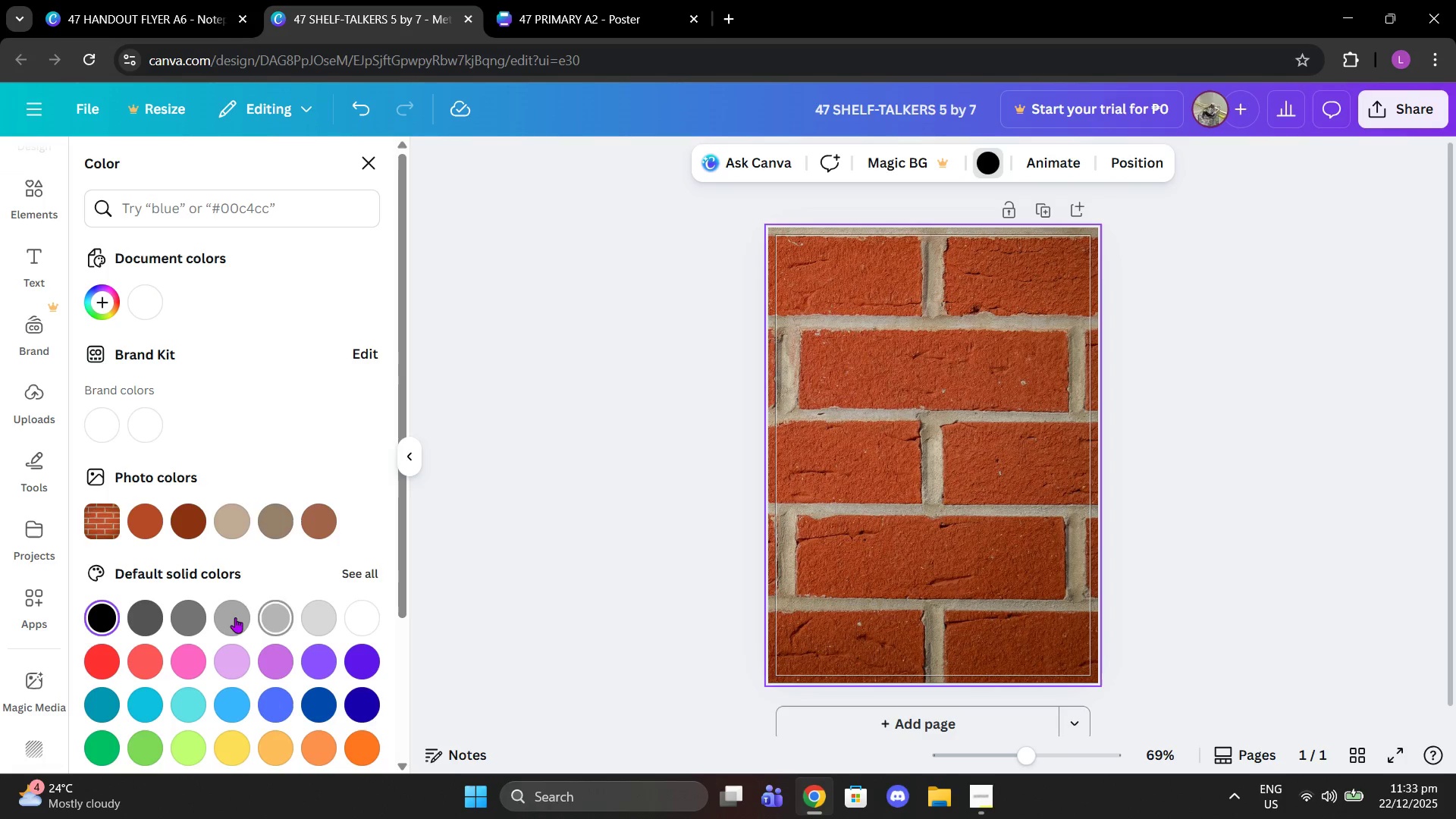 
double_click([599, 502])
 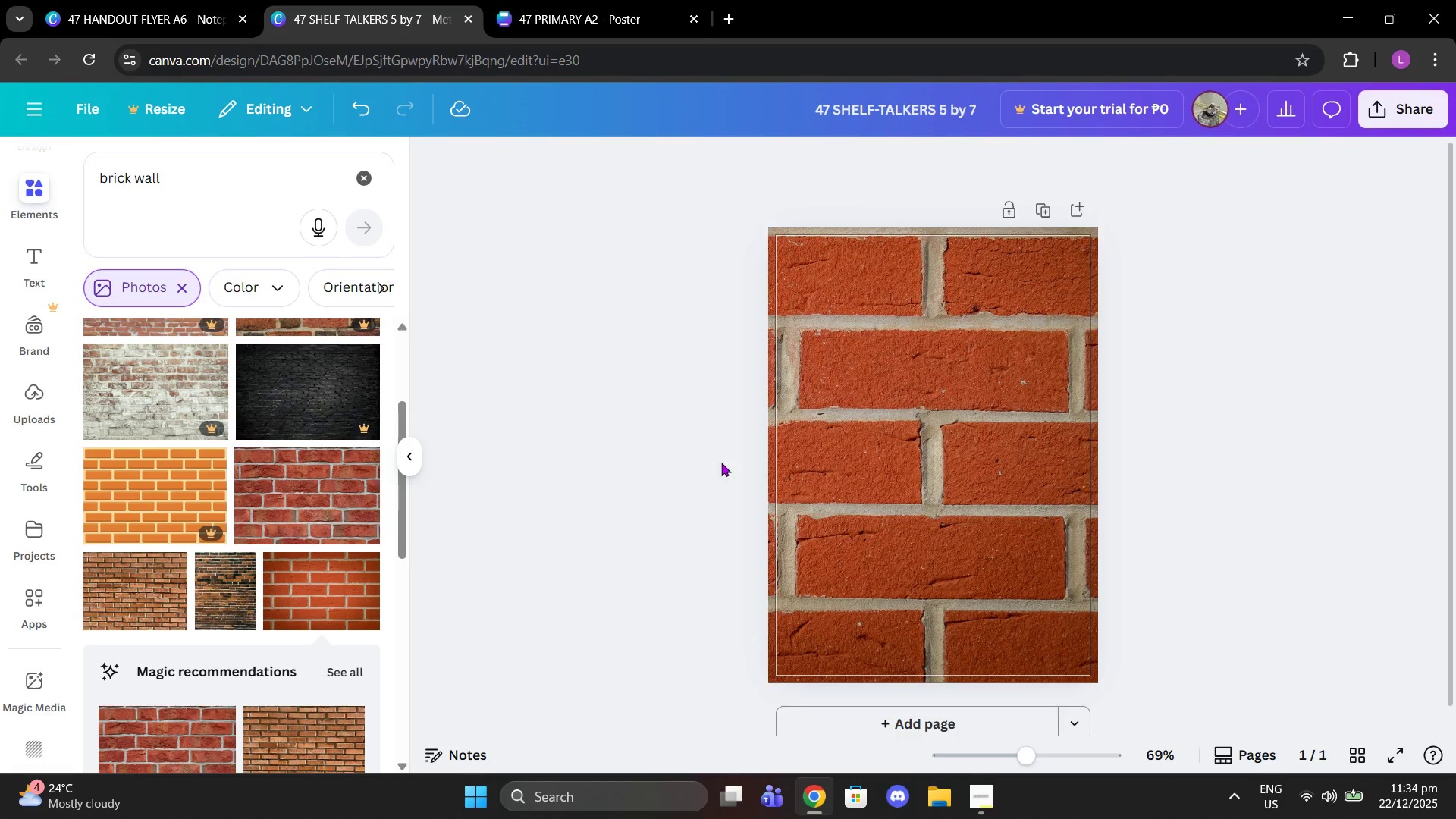 
left_click_drag(start_coordinate=[1115, 421], to_coordinate=[1183, 417])
 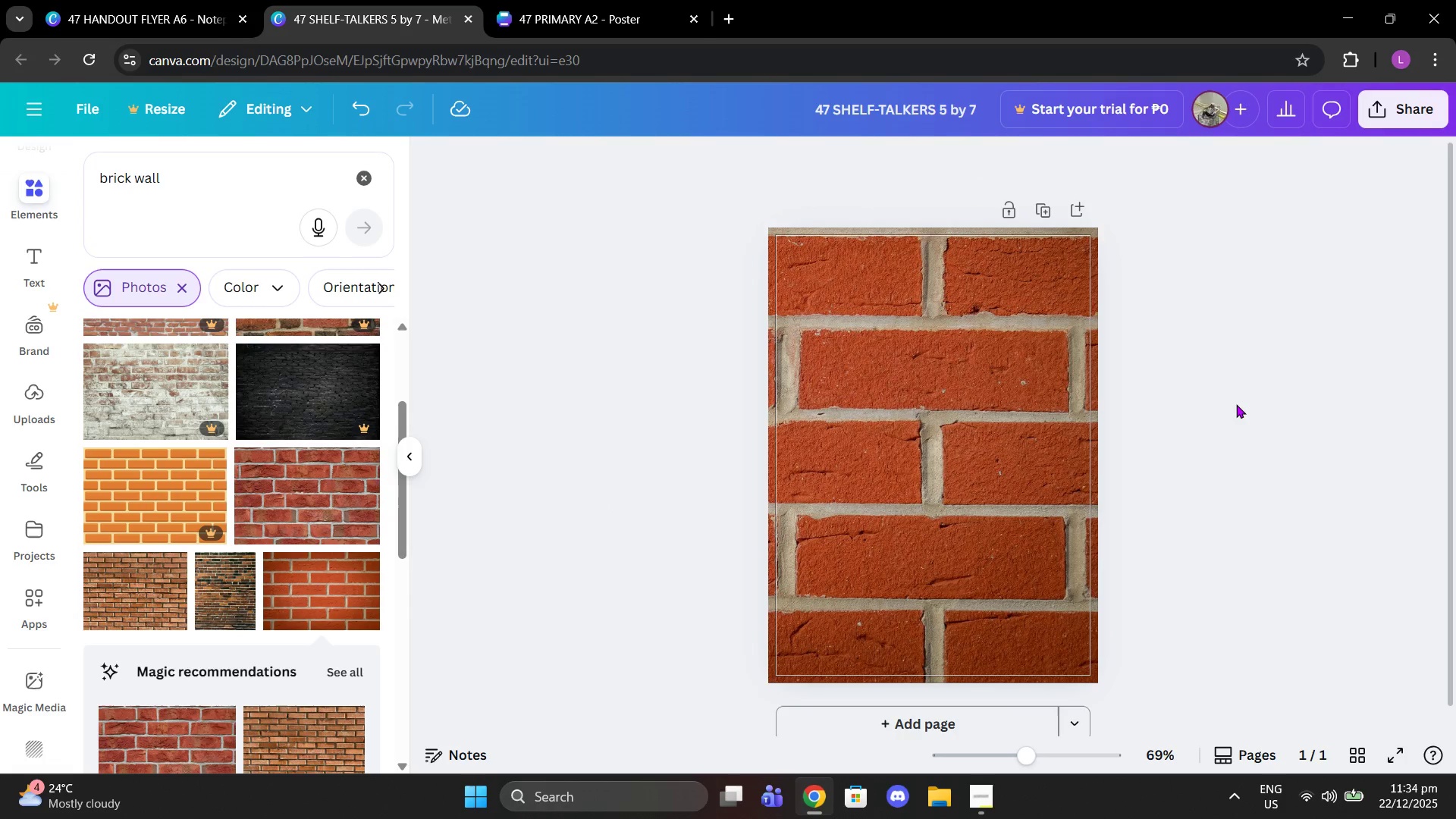 
double_click([1236, 404])
 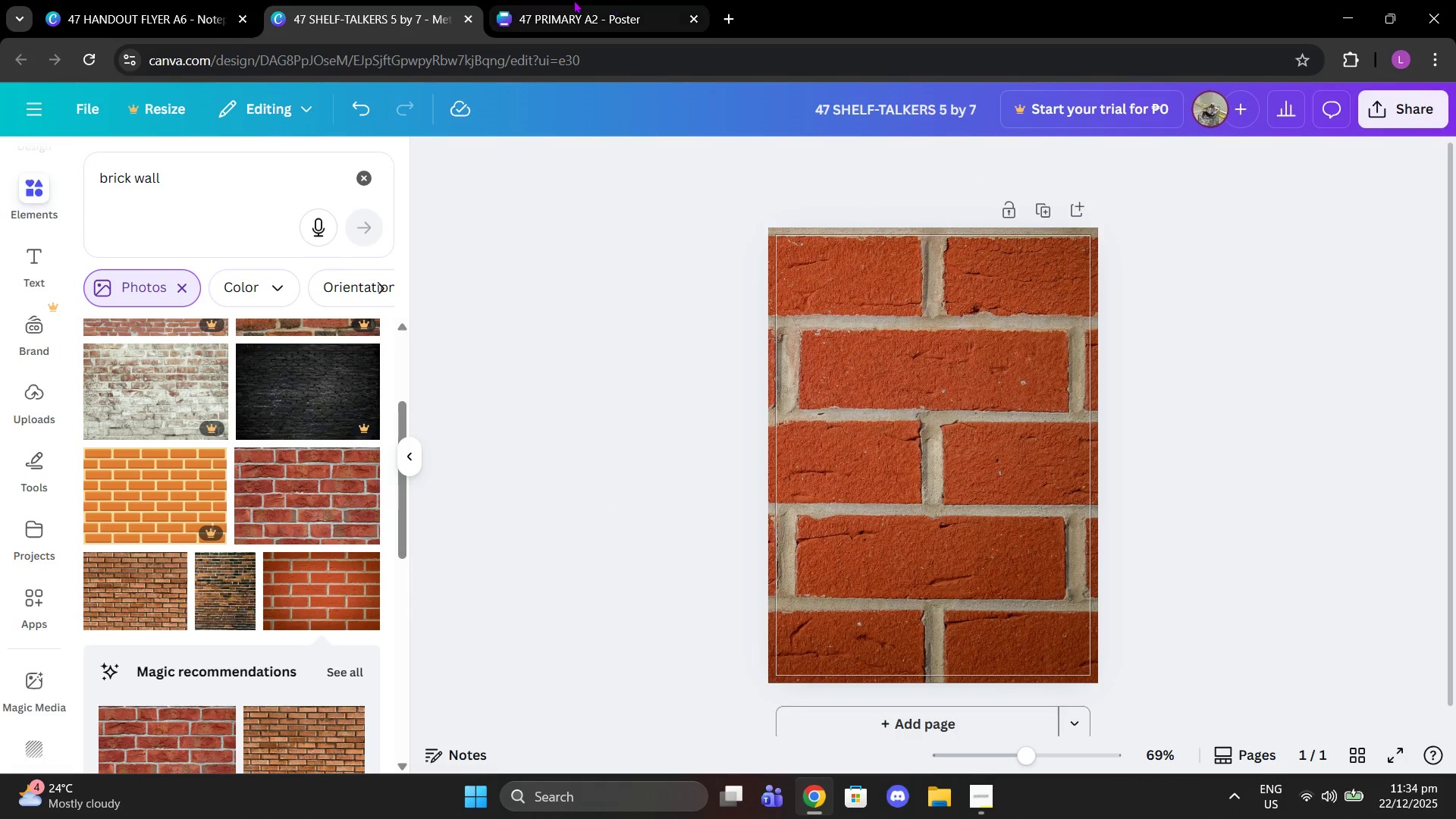 
left_click([573, 0])
 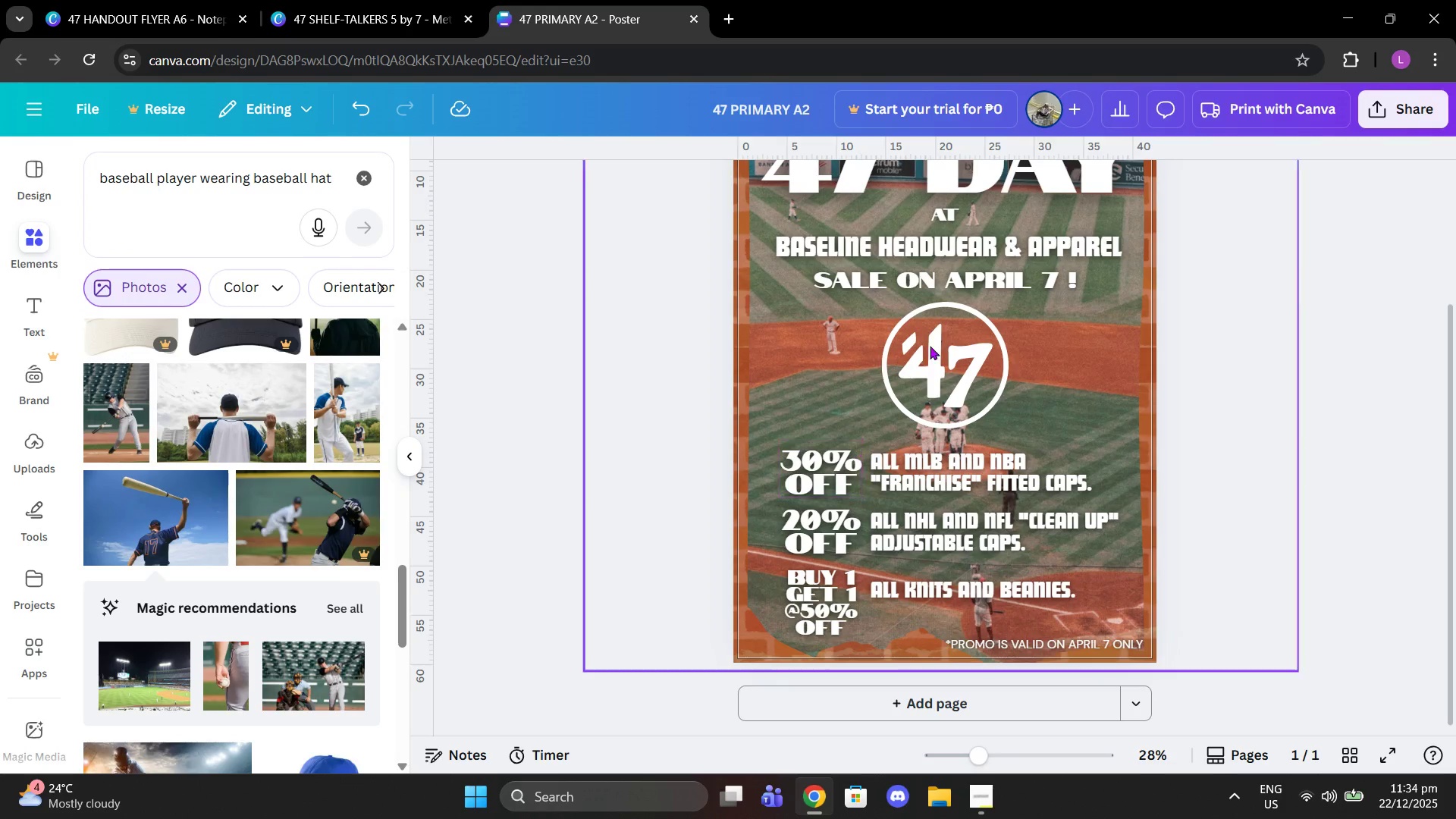 
scroll: coordinate [952, 369], scroll_direction: up, amount: 2.0
 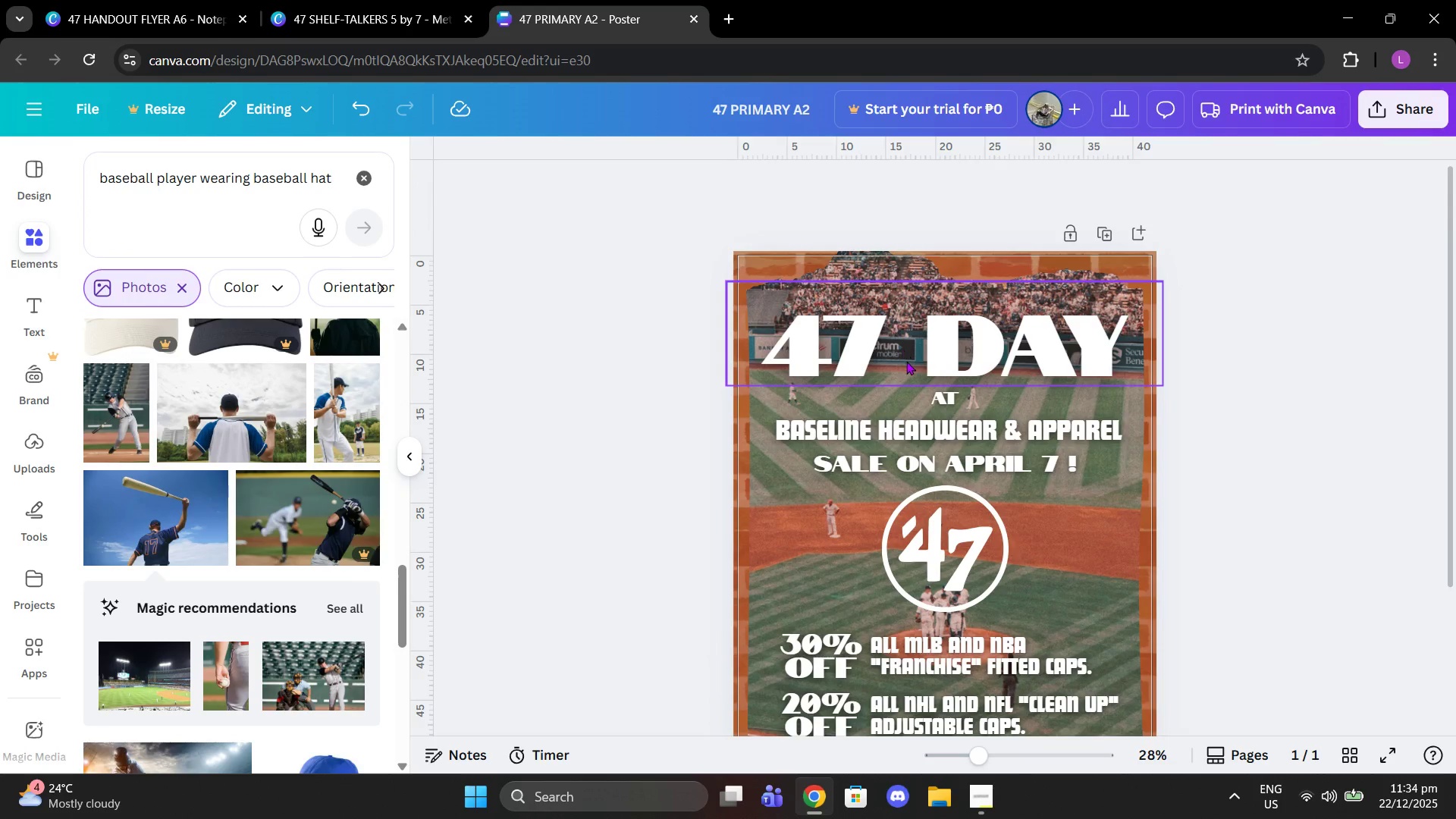 
left_click([906, 361])
 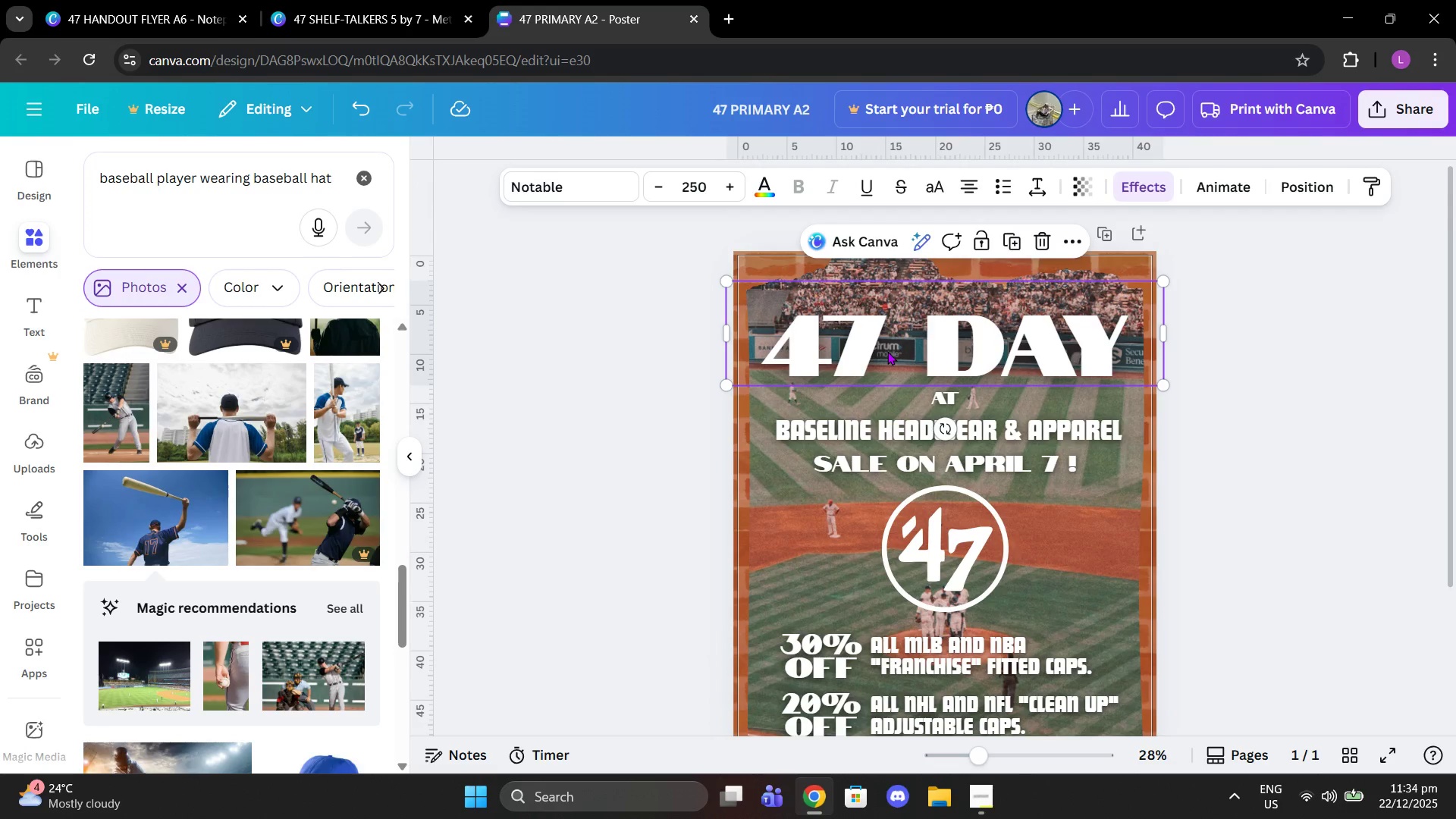 
key(Control+C)
 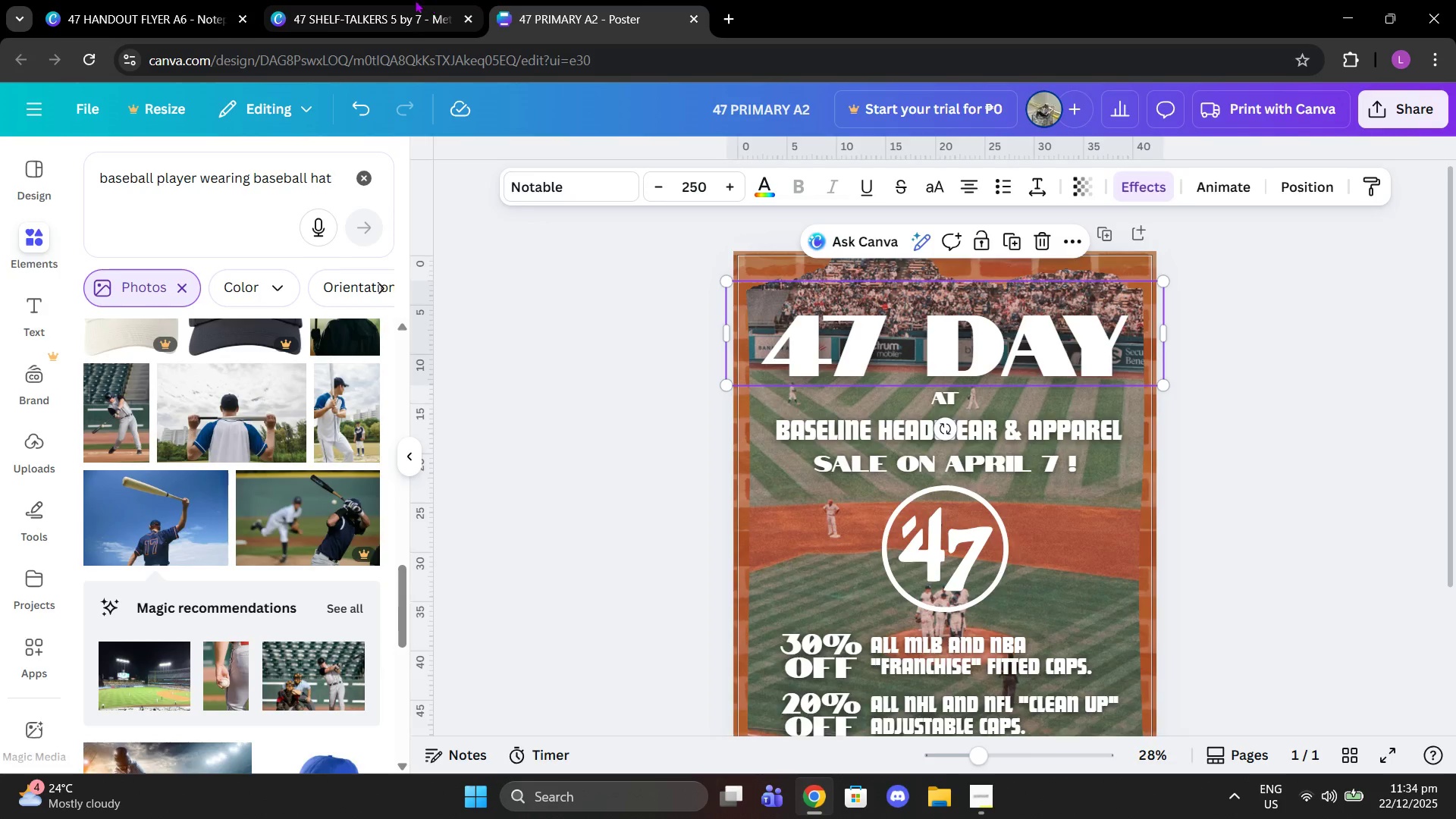 
left_click([415, 0])
 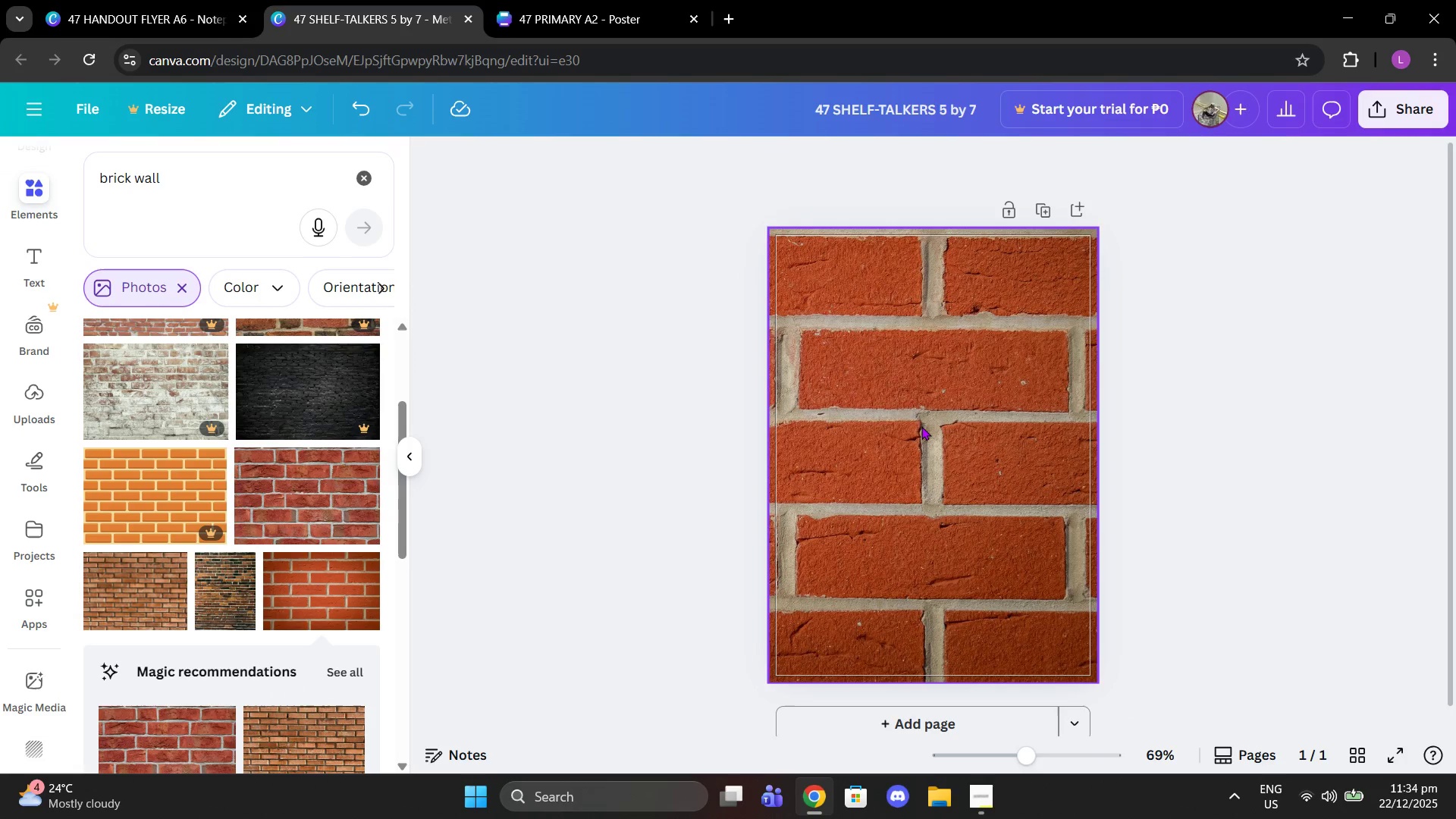 
left_click([921, 426])
 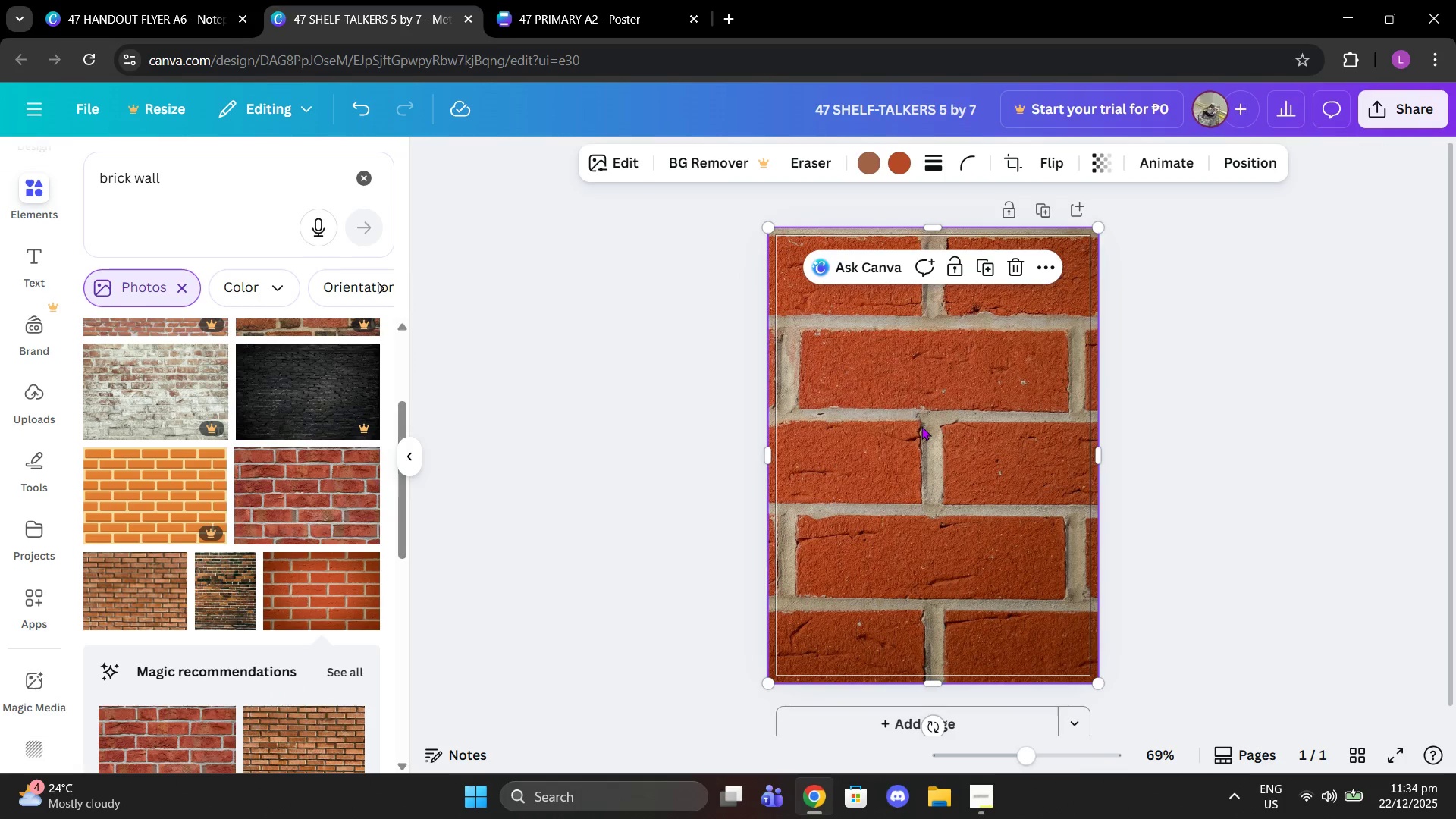 
key(Control+V)
 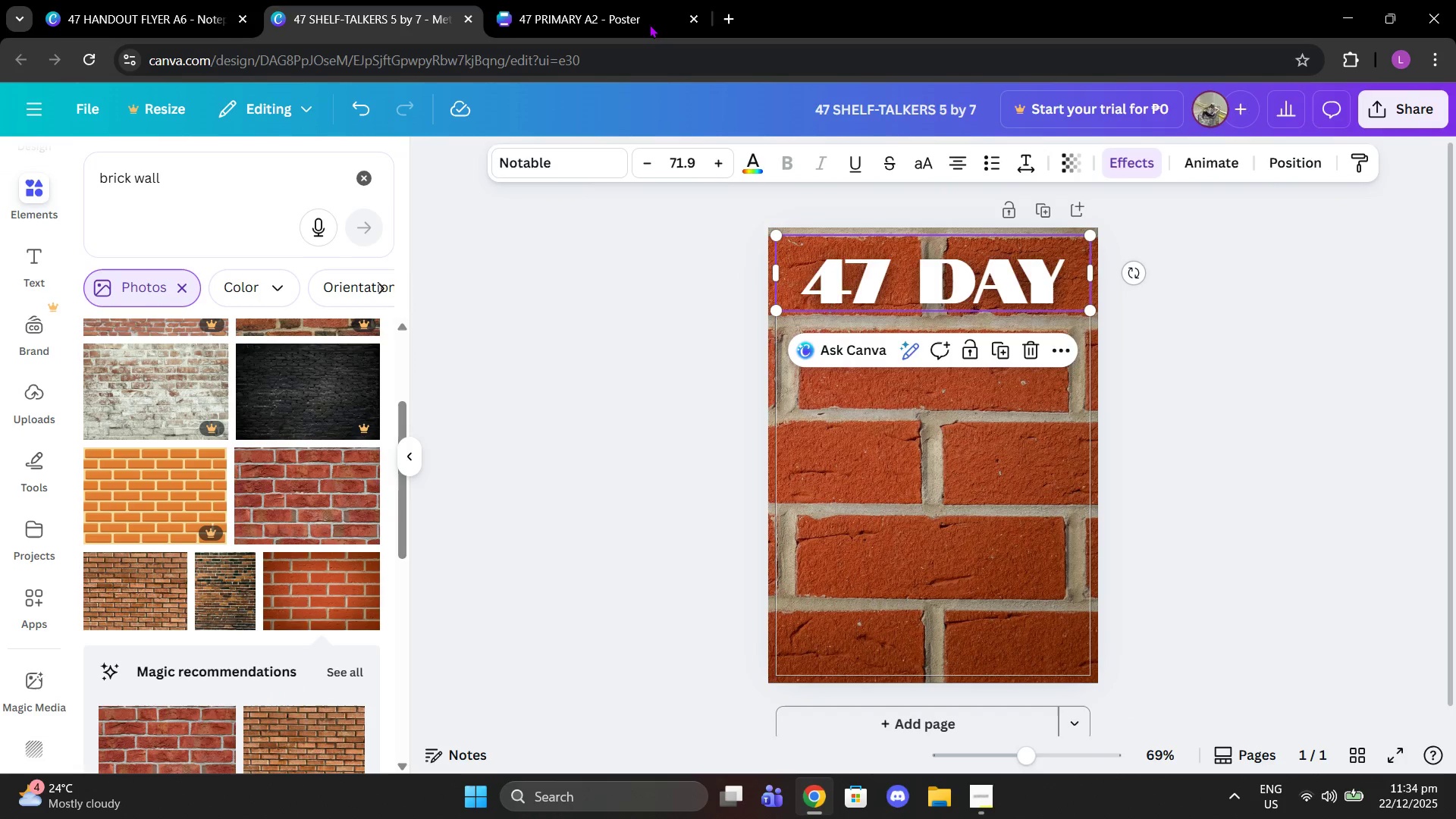 
left_click([575, 0])
 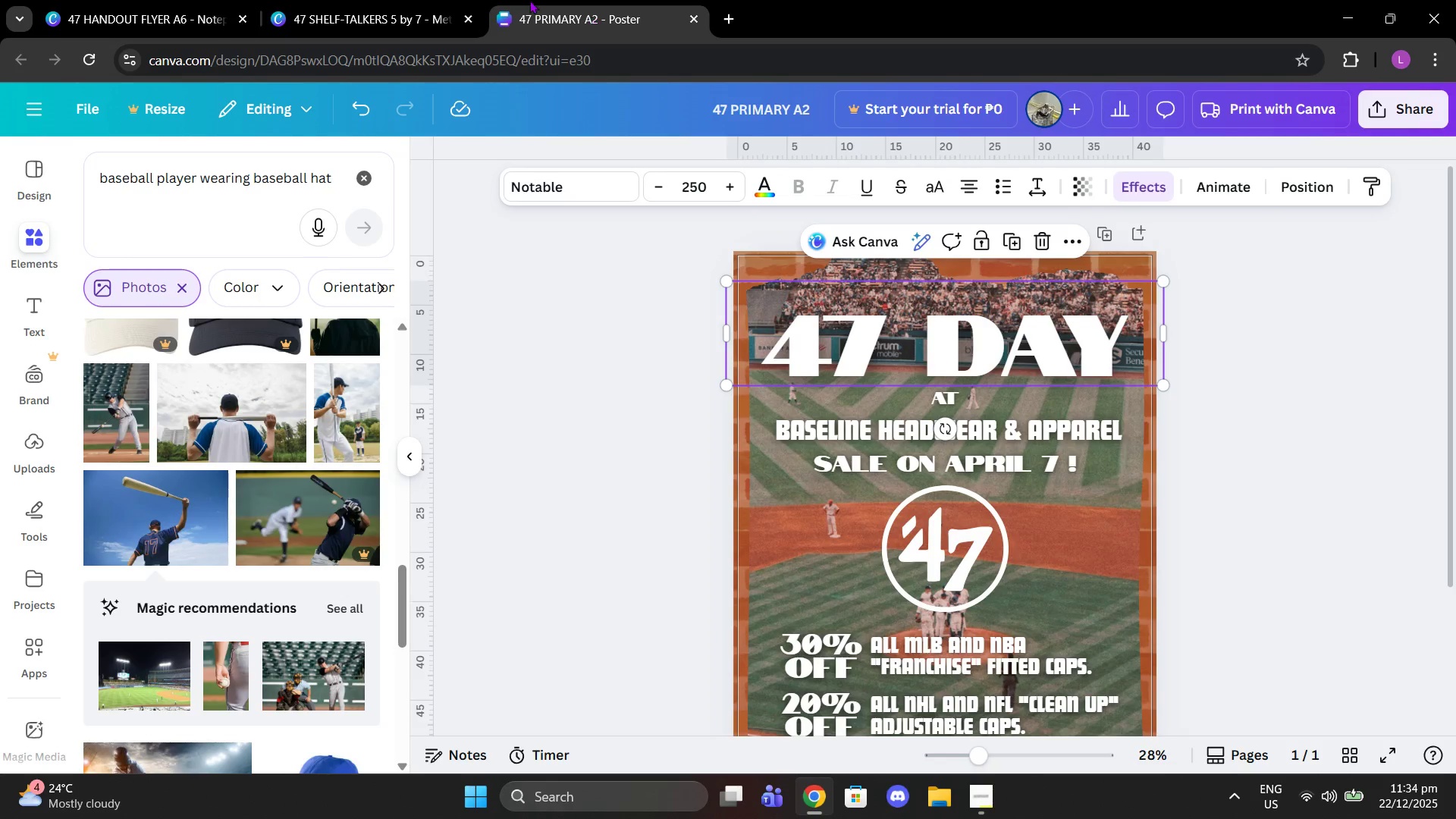 
left_click([411, 0])
 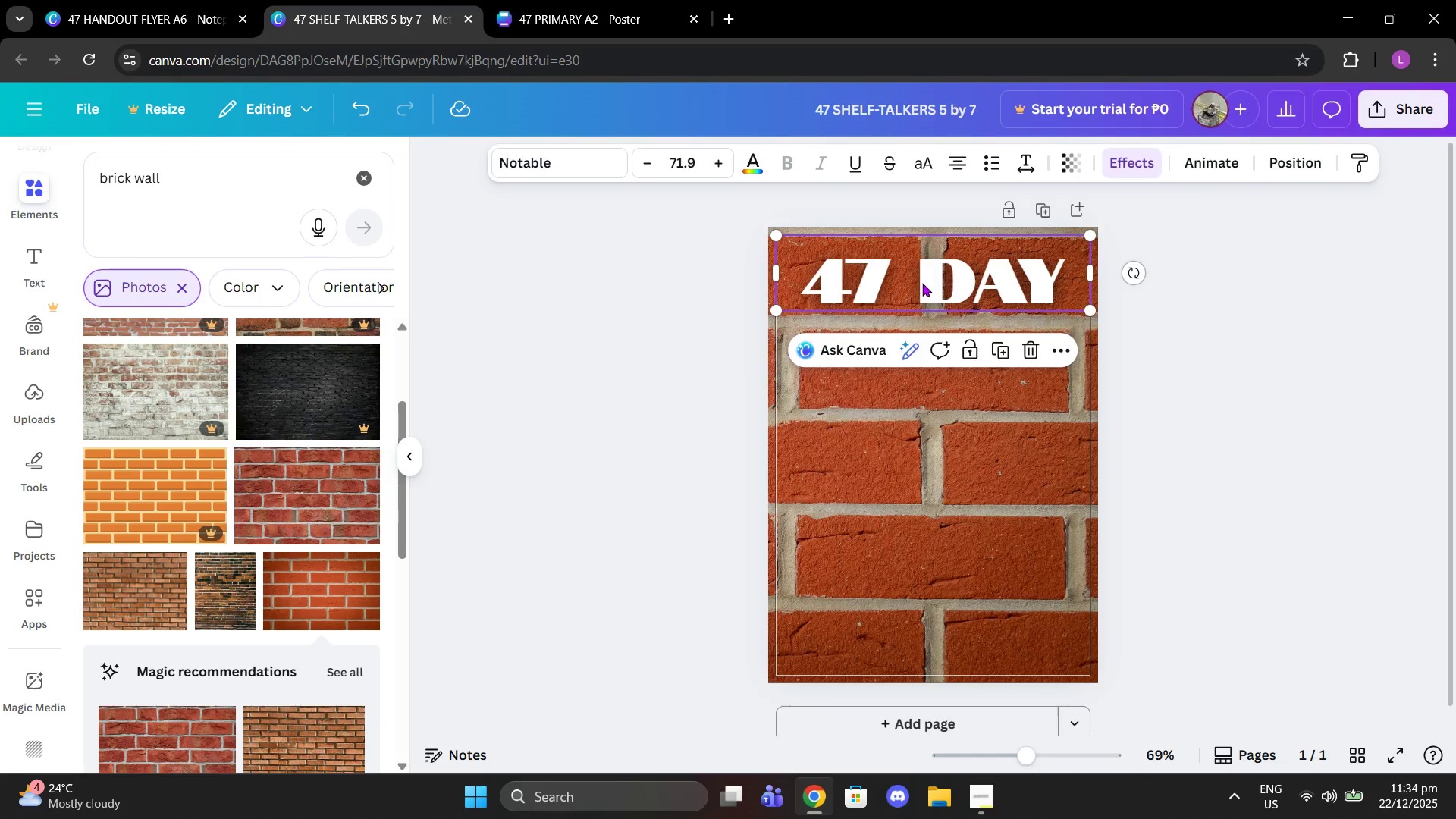 
double_click([922, 283])
 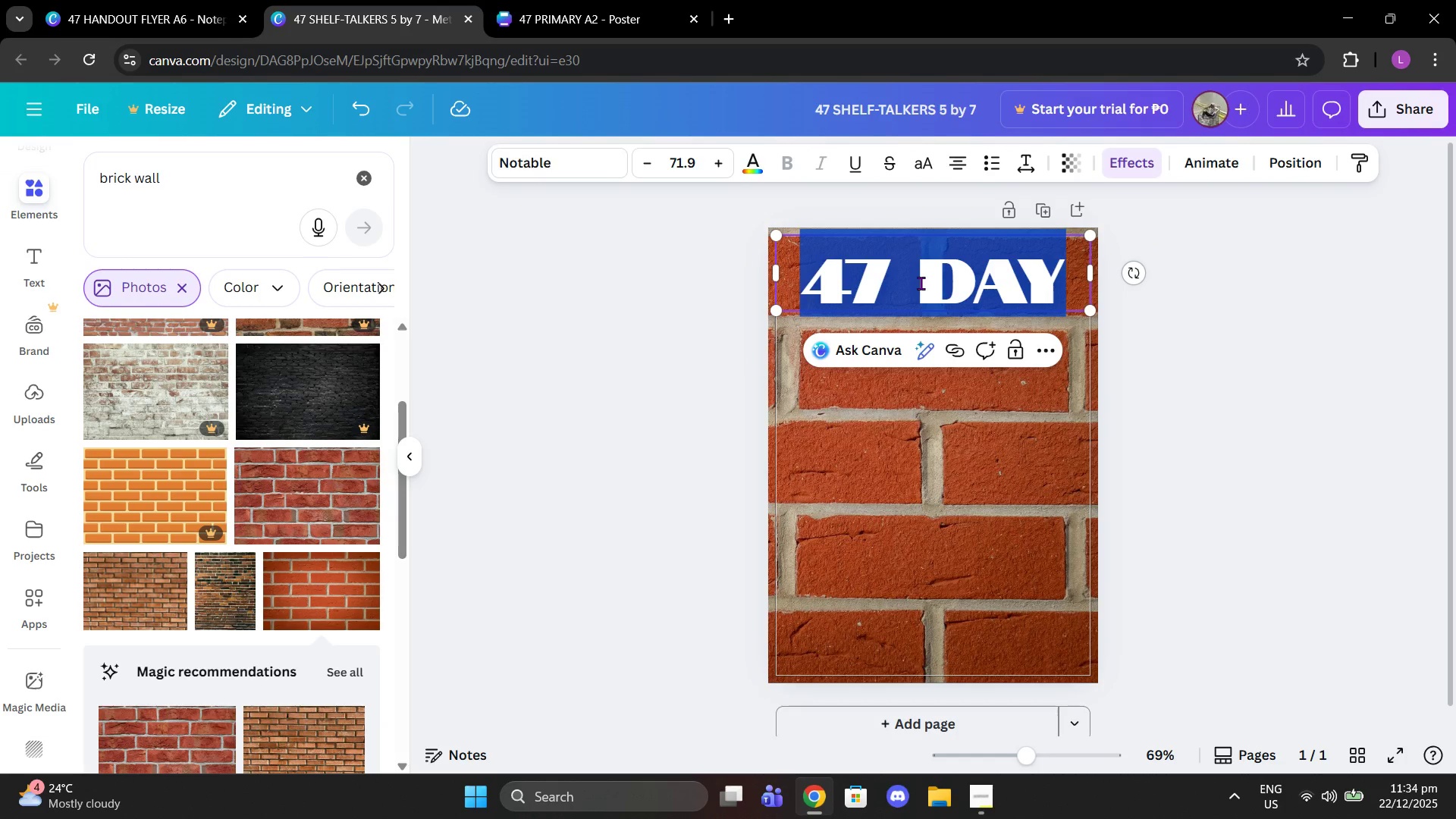 
type(30 )
key(Backspace)
type(% )
key(Backspace)
 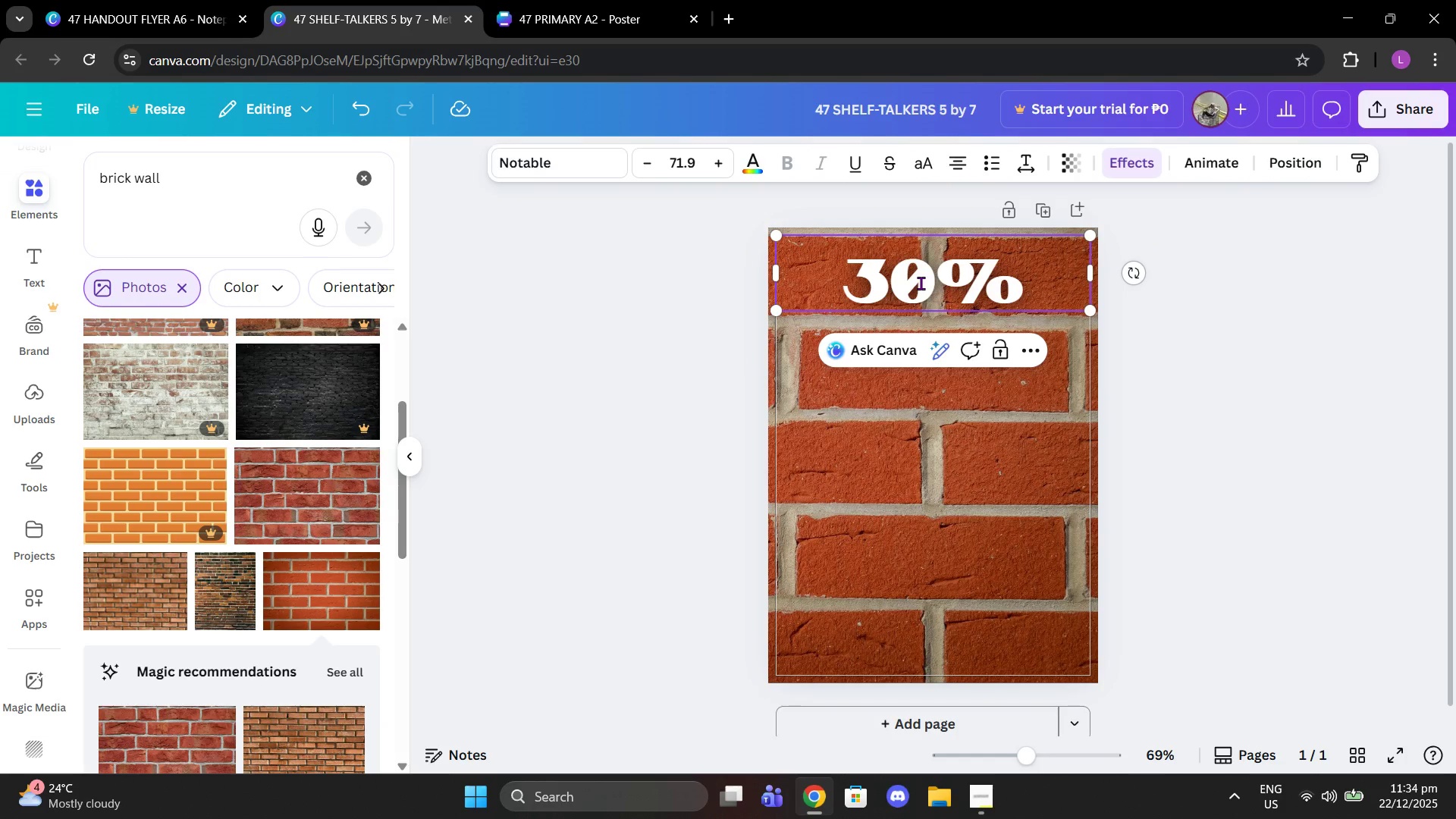 
 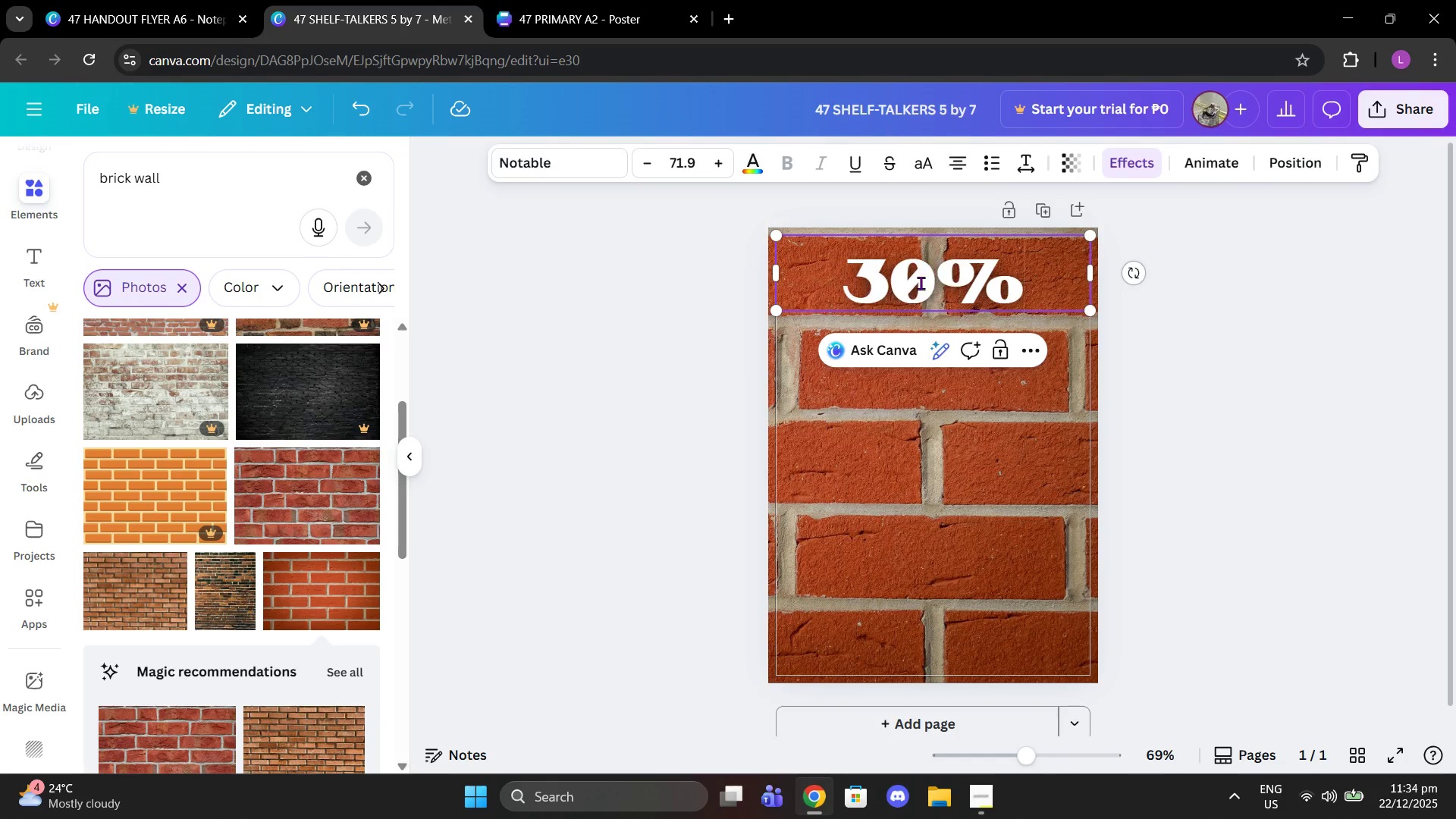 
hold_key(key=ShiftLeft, duration=0.44)
 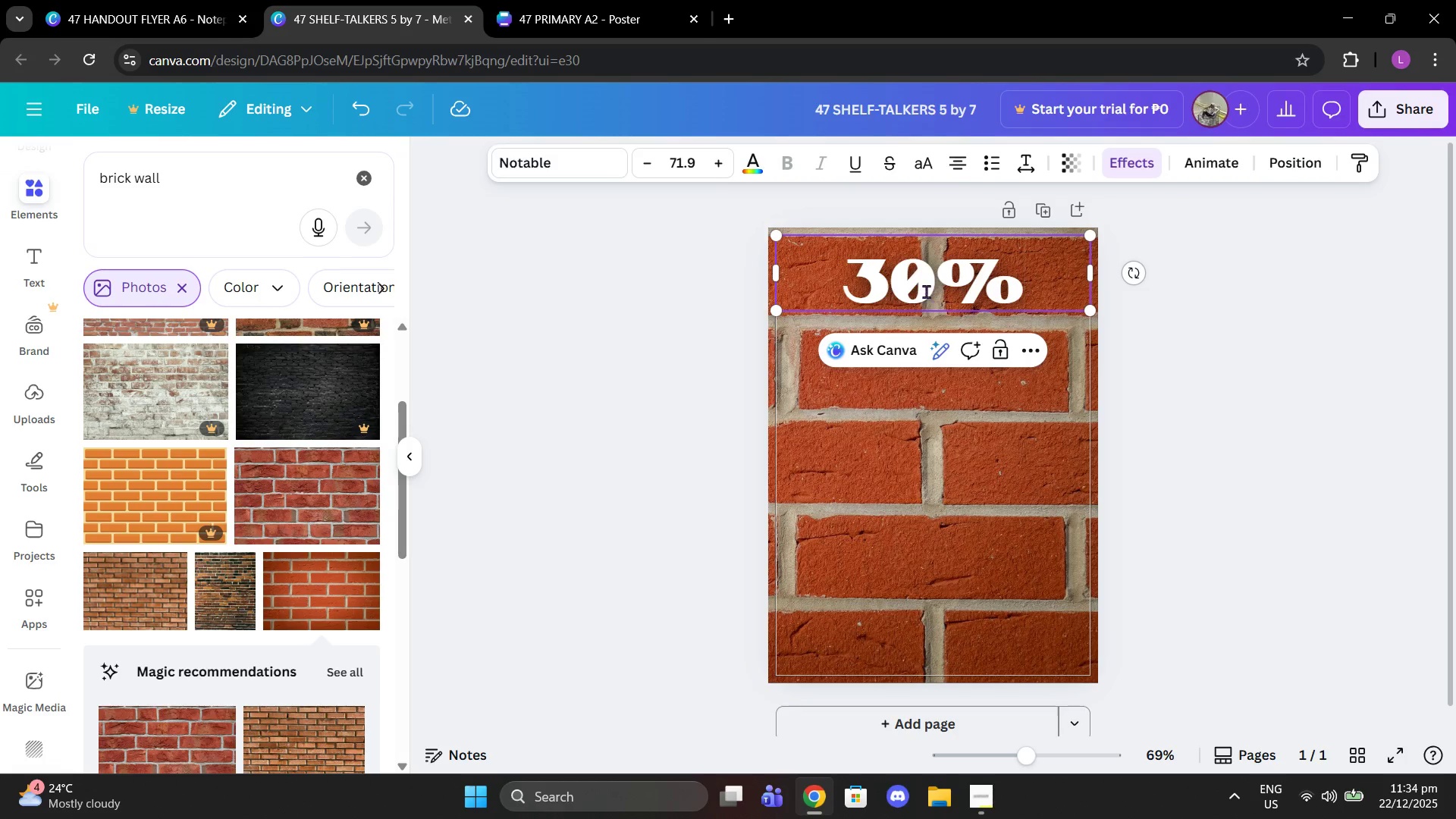 
left_click([1233, 488])
 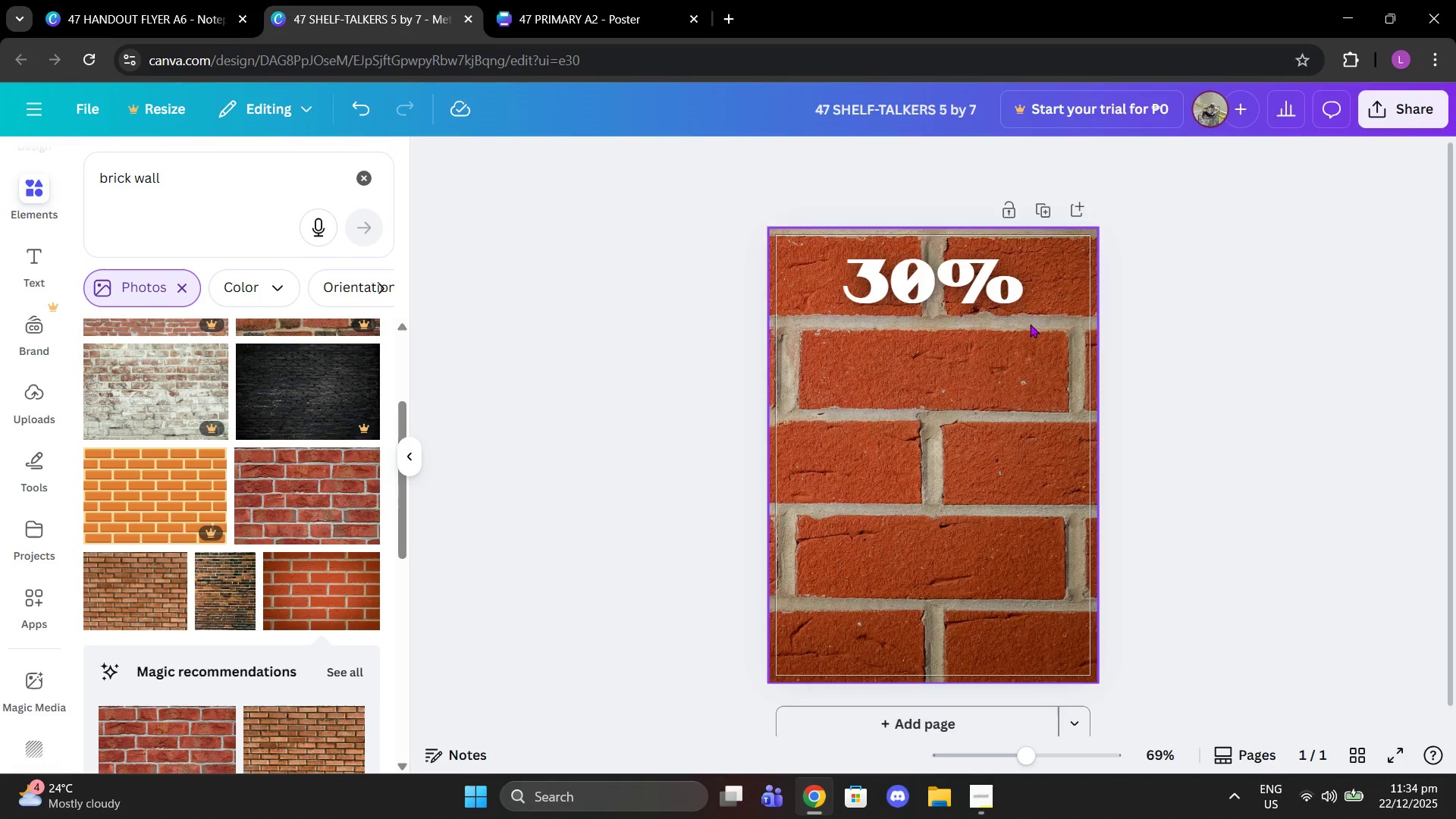 
left_click_drag(start_coordinate=[1017, 306], to_coordinate=[1020, 394])
 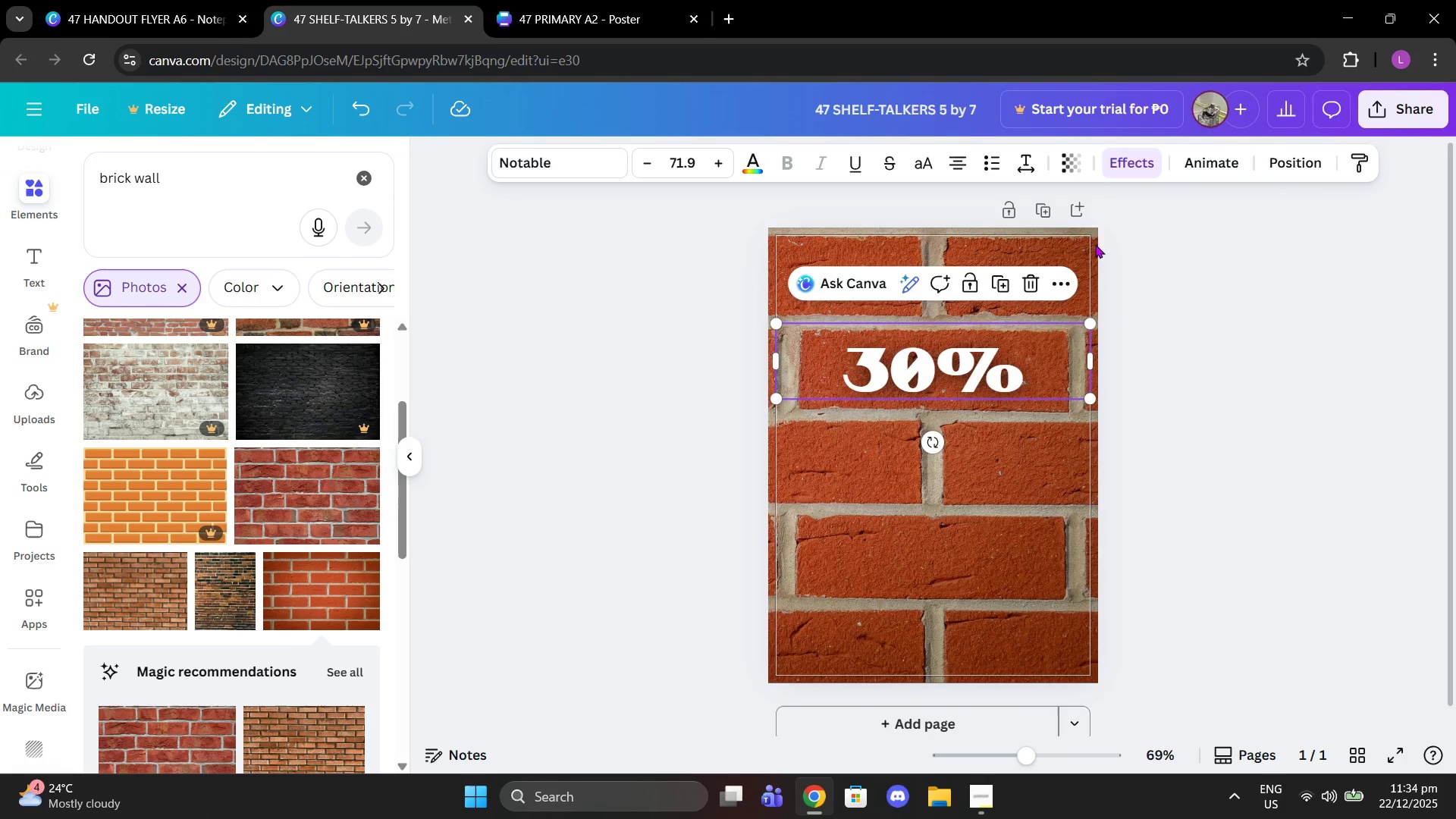 
left_click([1298, 162])
 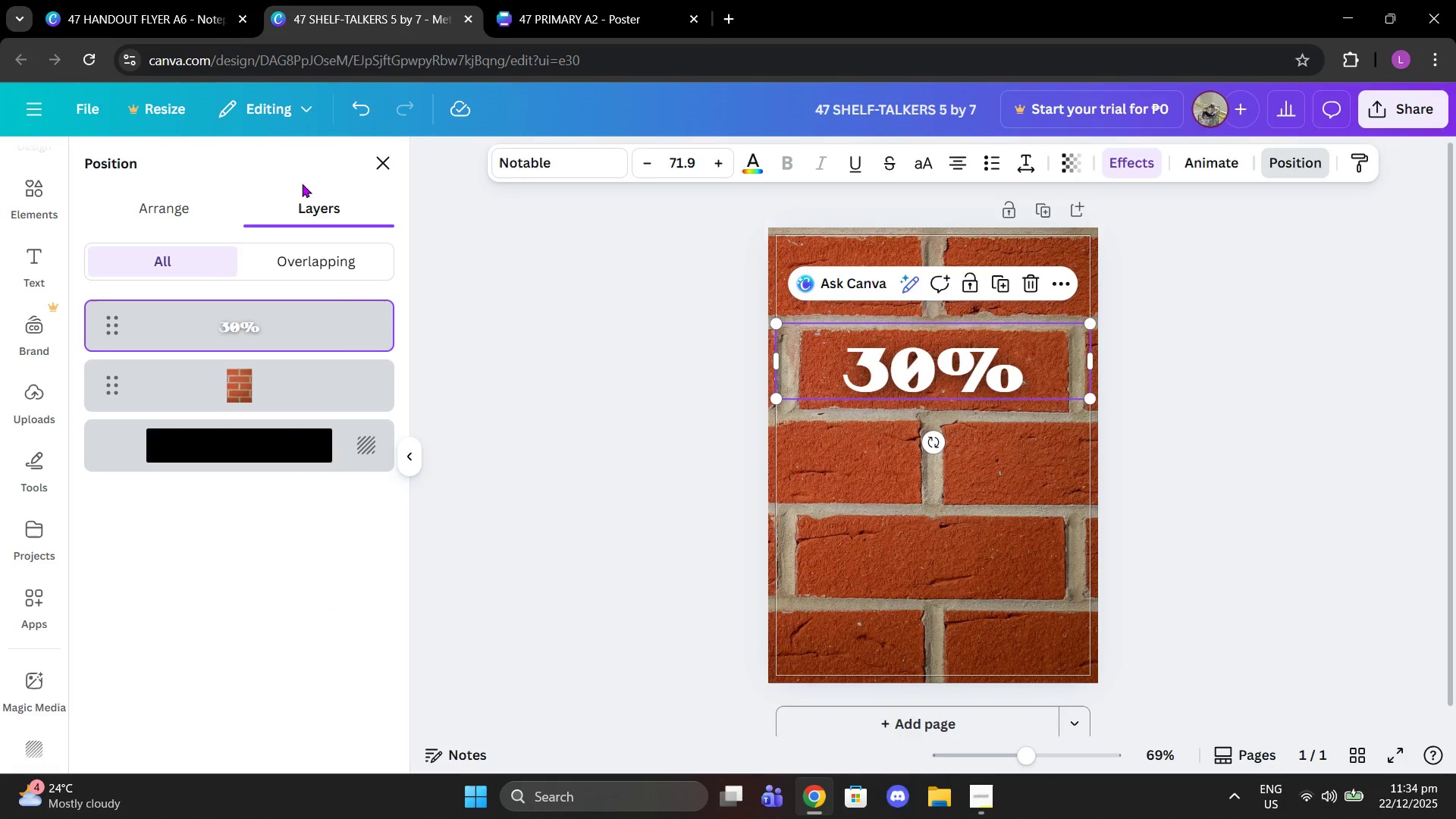 
left_click([196, 214])
 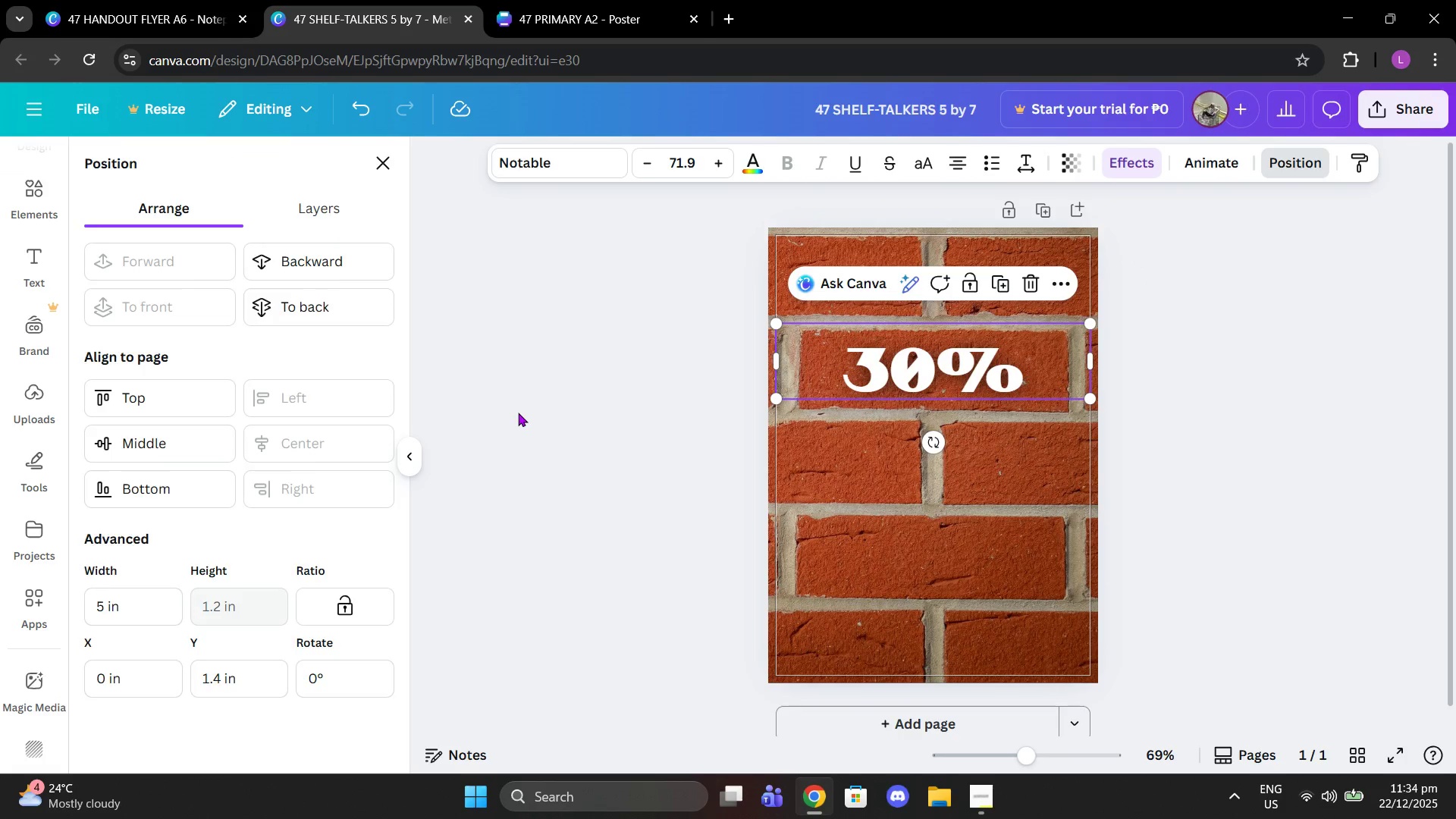 
double_click([1222, 373])
 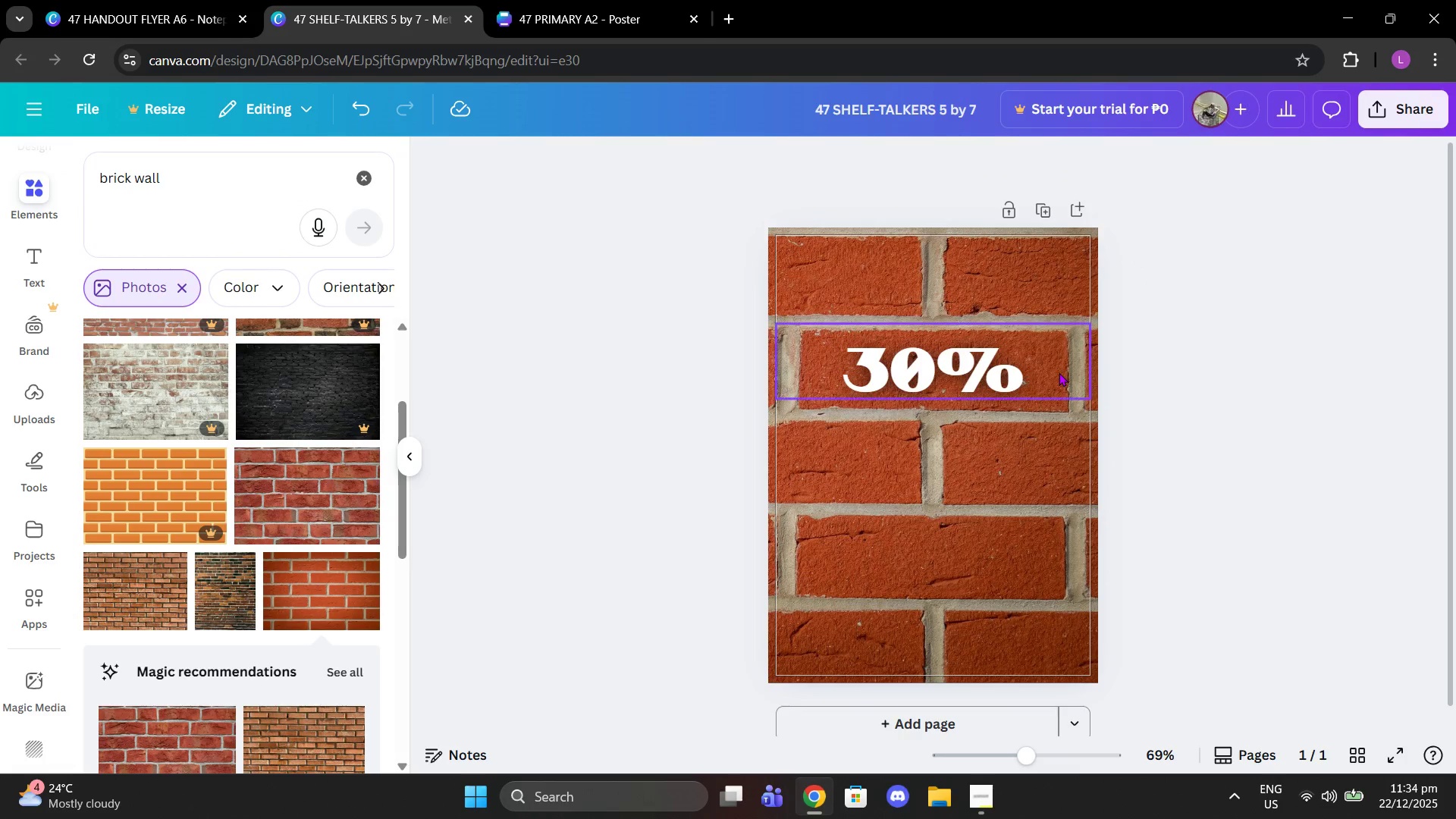 
left_click_drag(start_coordinate=[1059, 372], to_coordinate=[1059, 376])
 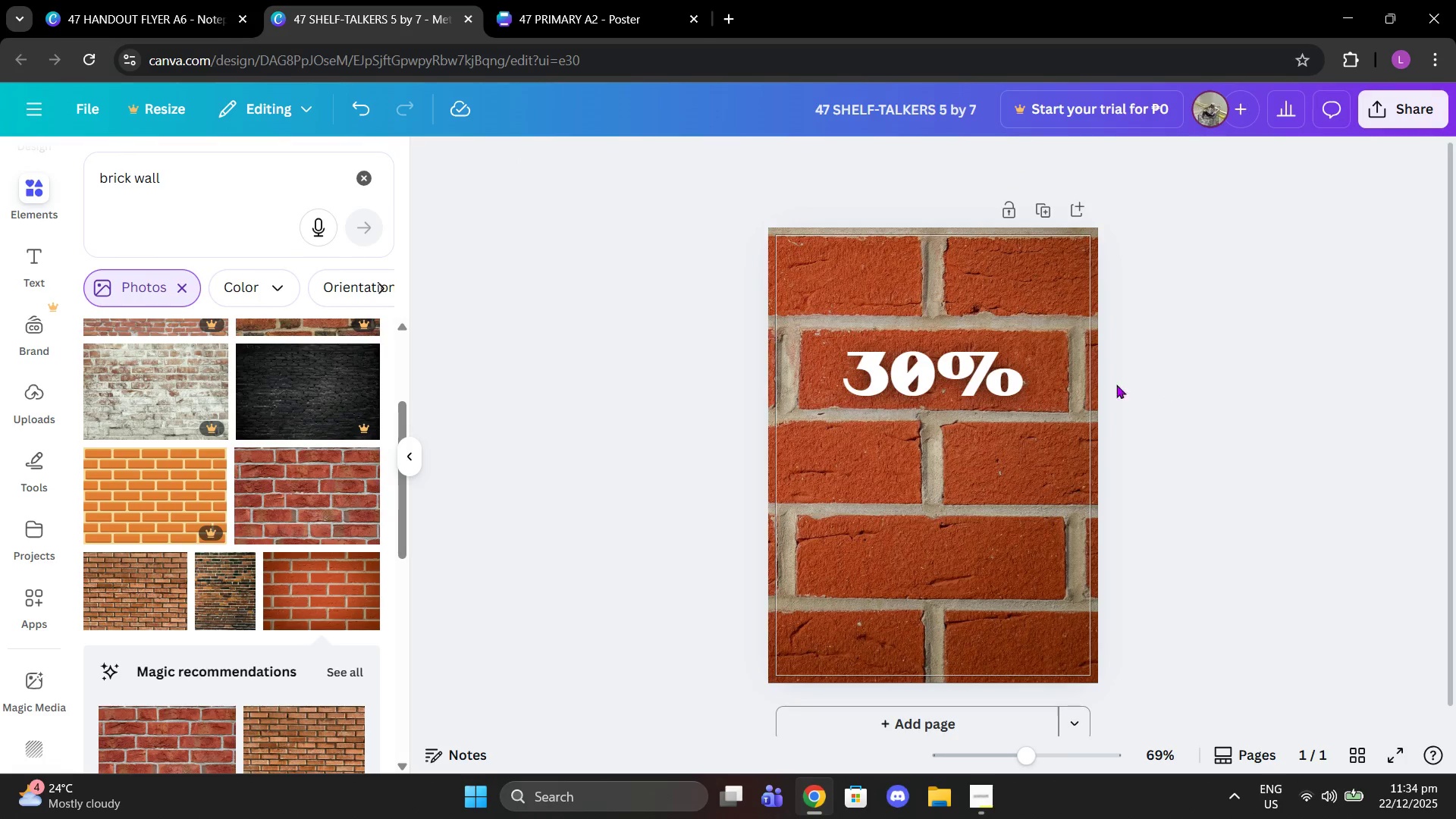 
double_click([1046, 371])
 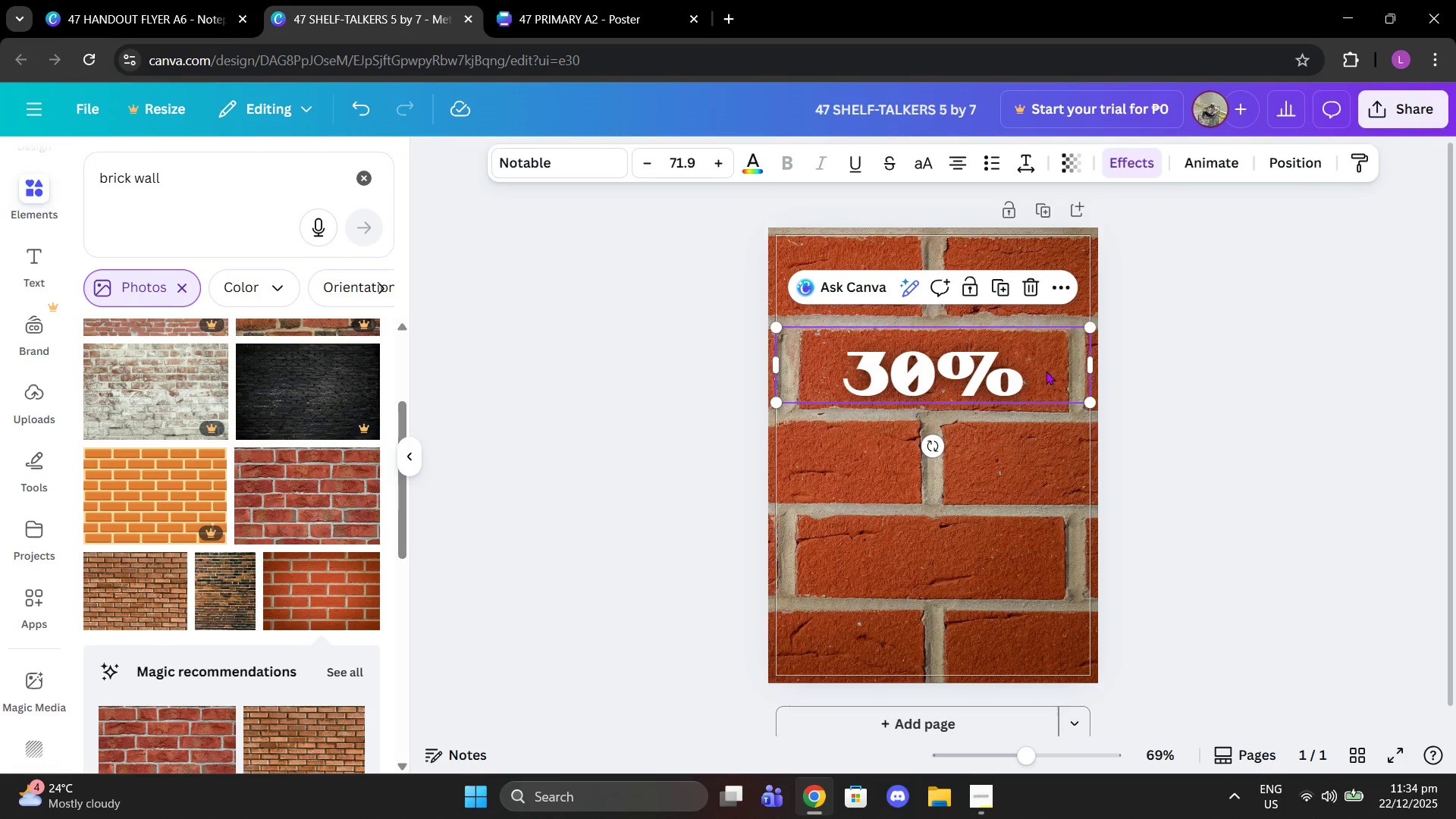 
key(Control+C)
 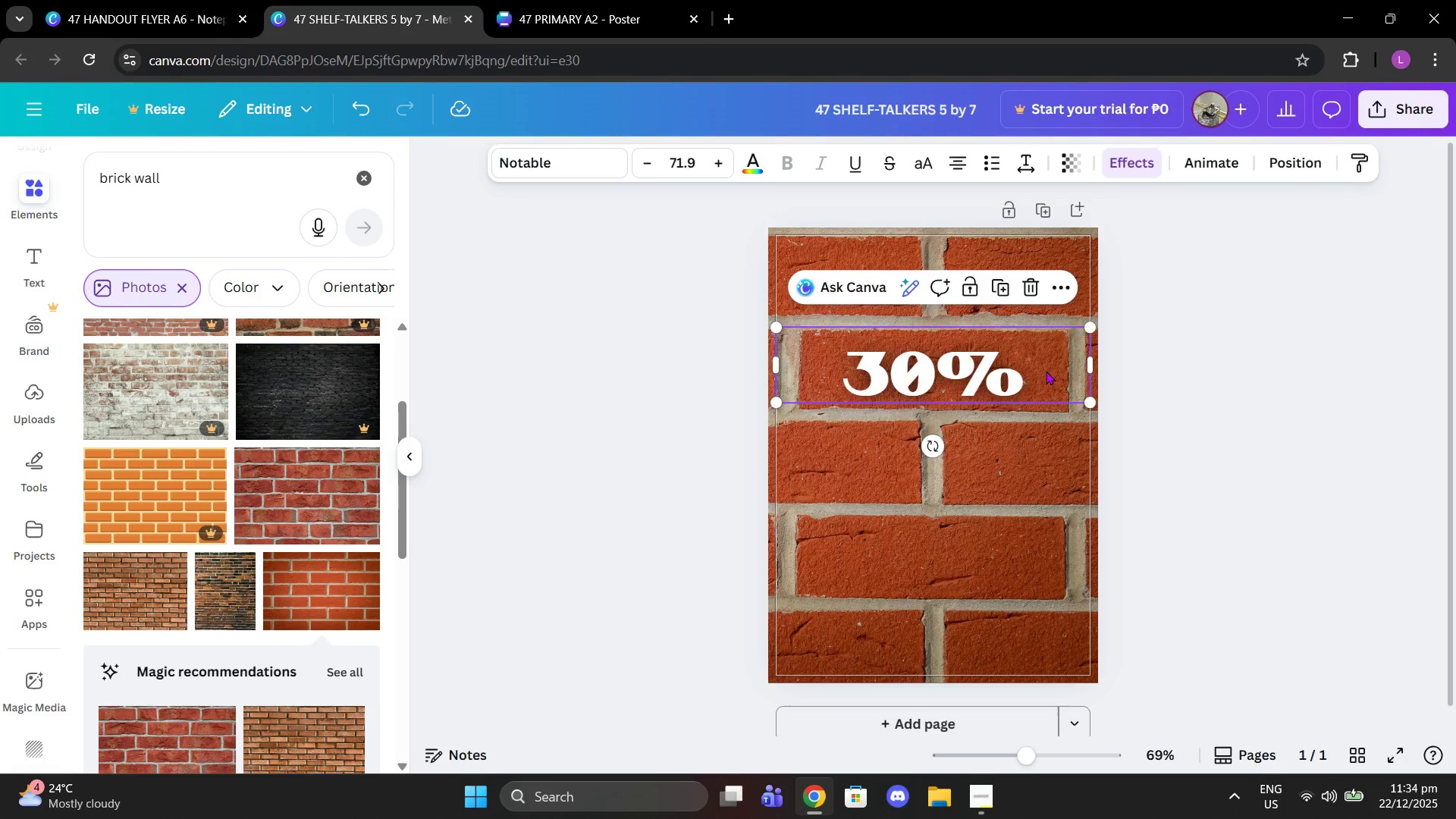 
key(Control+ControlLeft)
 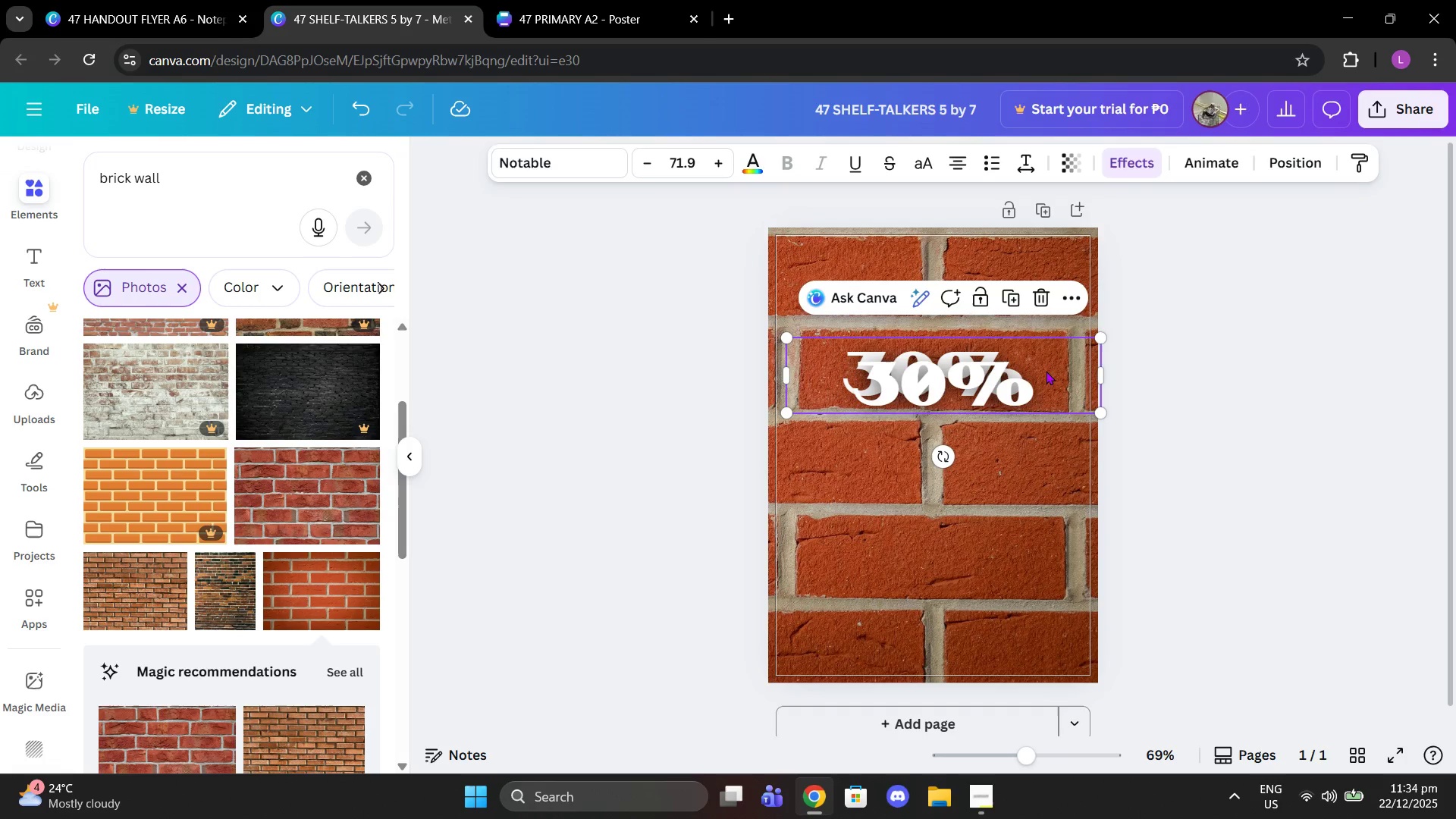 
key(Control+V)
 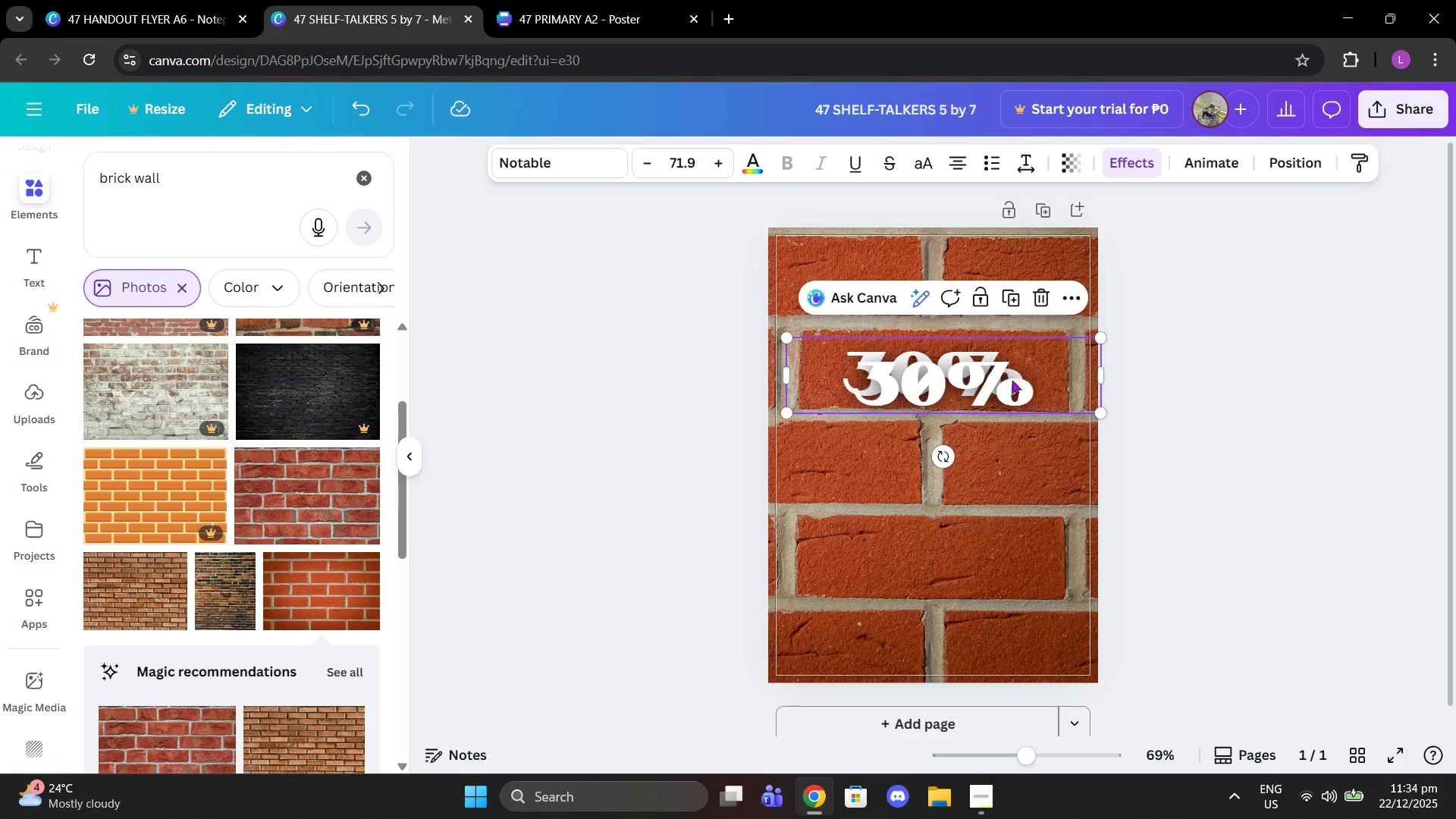 
left_click_drag(start_coordinate=[1012, 376], to_coordinate=[1004, 431])
 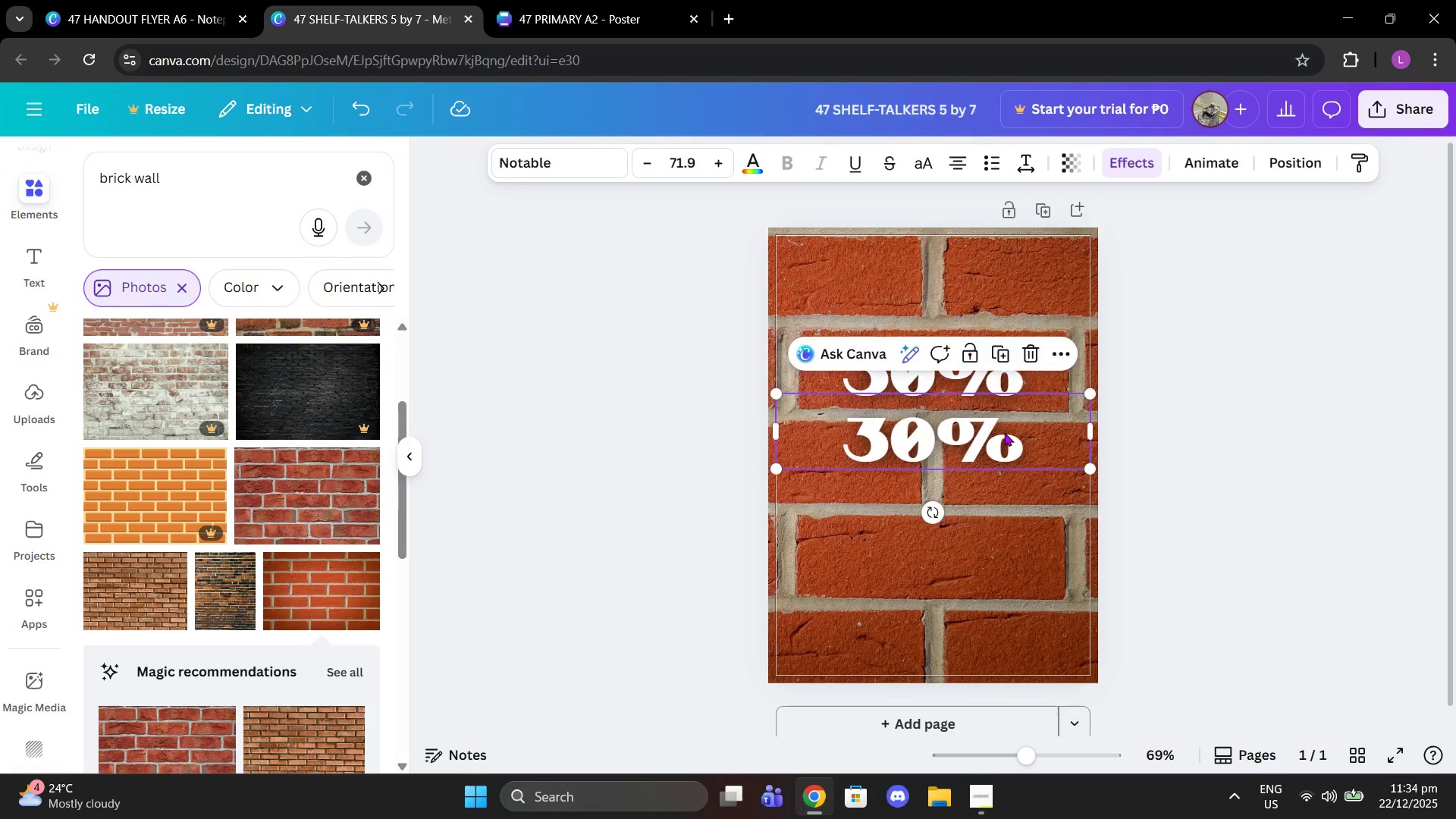 
left_click([1004, 432])
 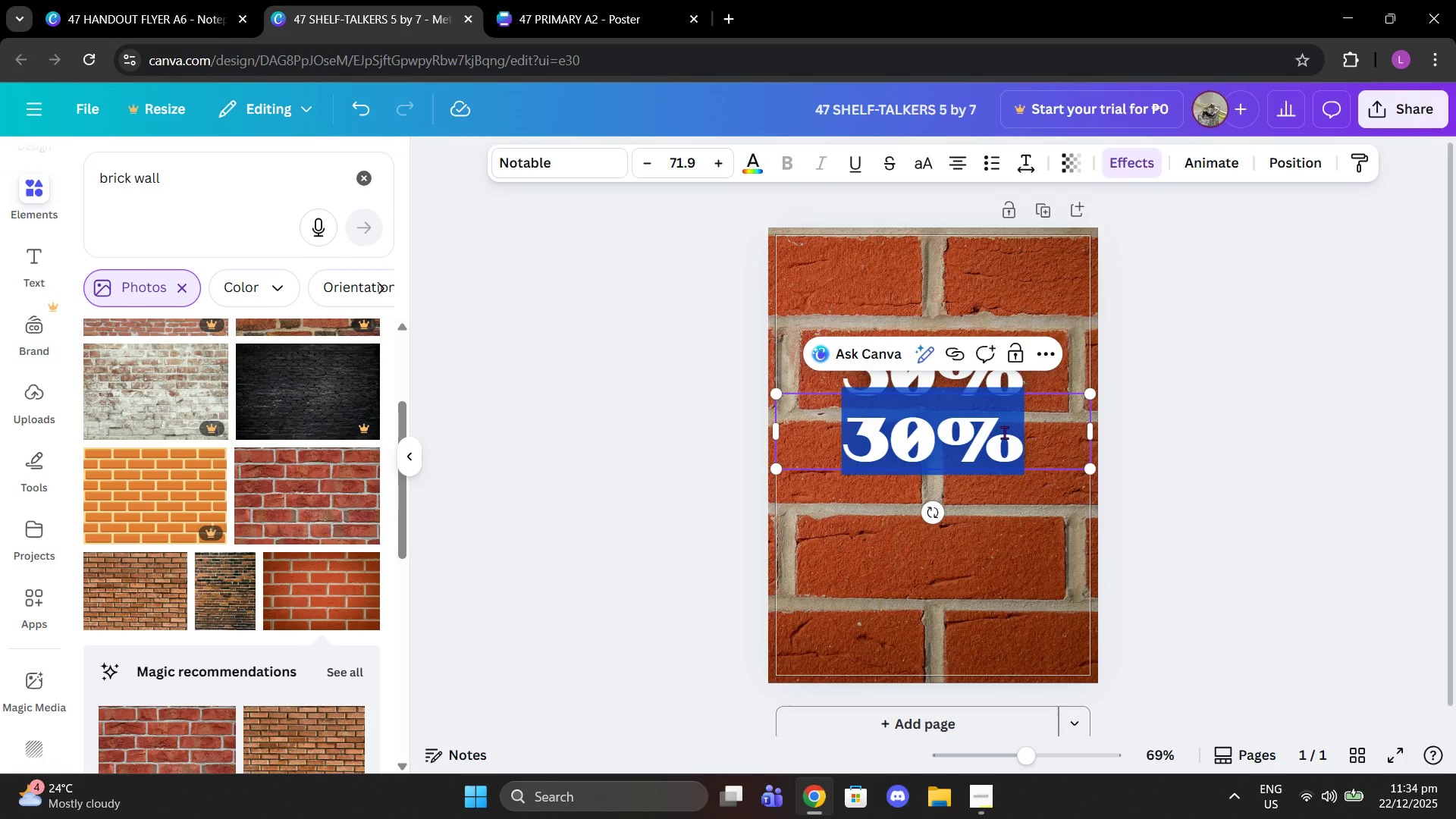 
type(off)
 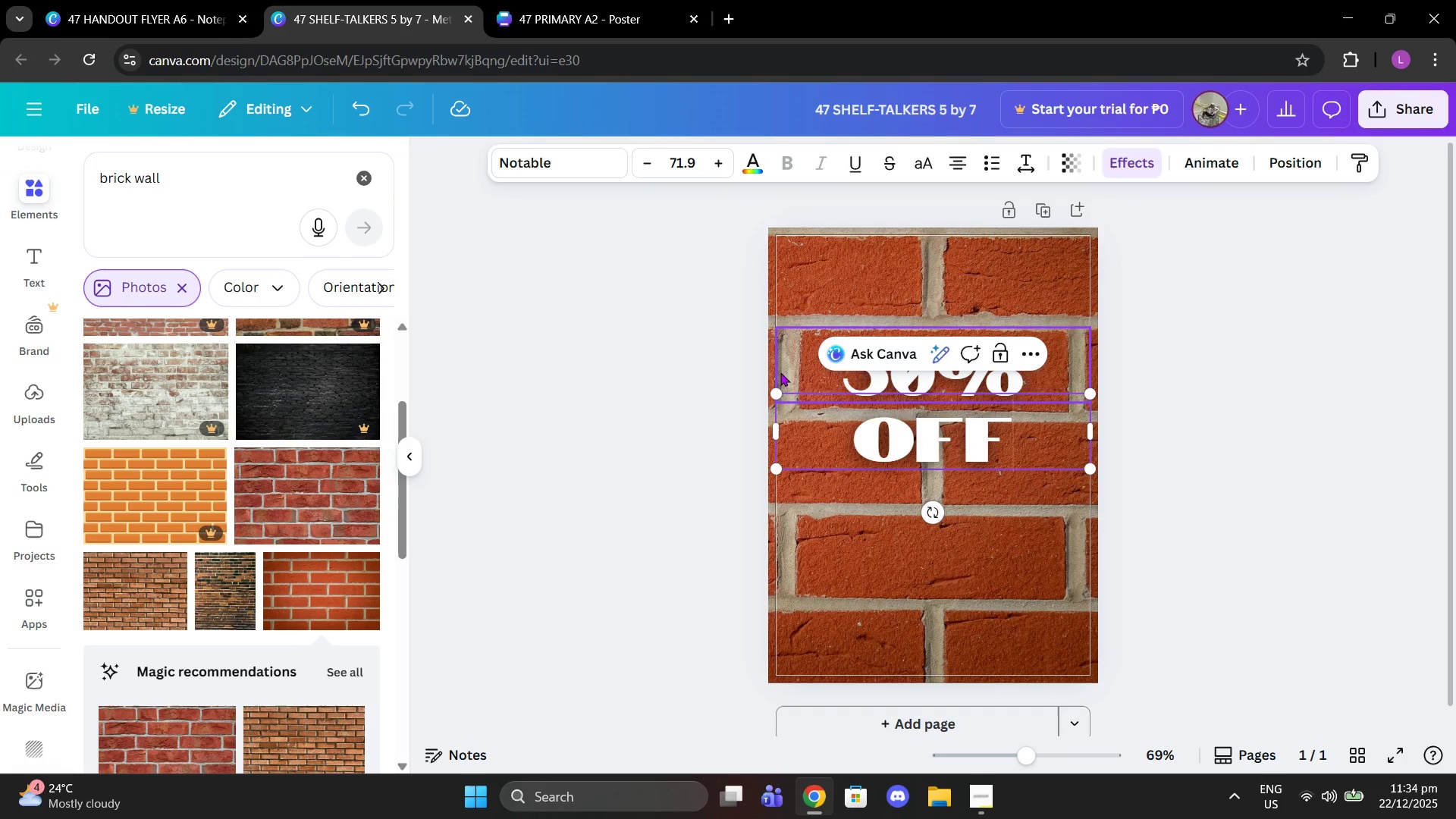 
left_click_drag(start_coordinate=[773, 391], to_coordinate=[723, 366])
 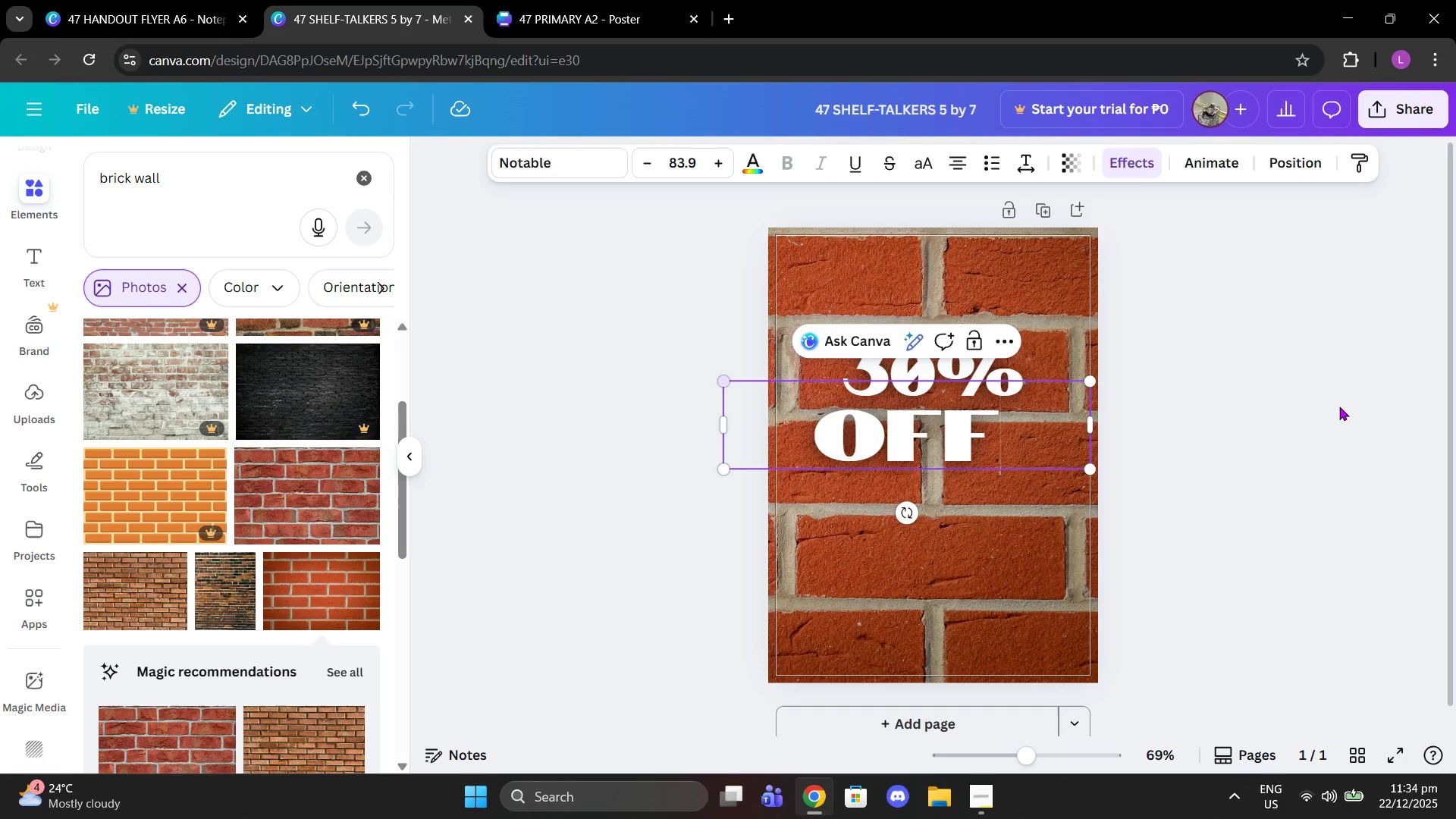 
left_click([1345, 407])
 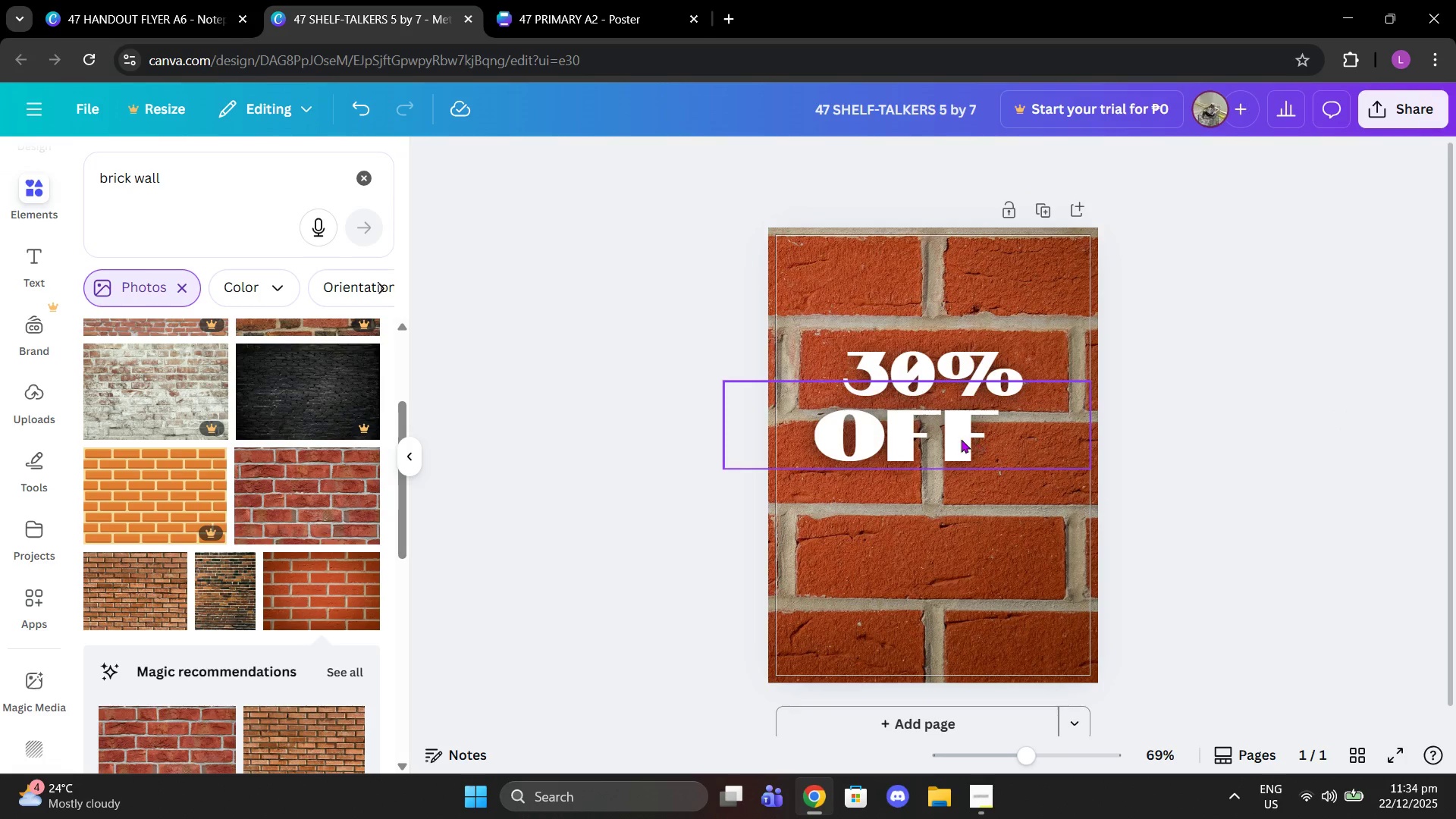 
left_click_drag(start_coordinate=[959, 439], to_coordinate=[991, 443])
 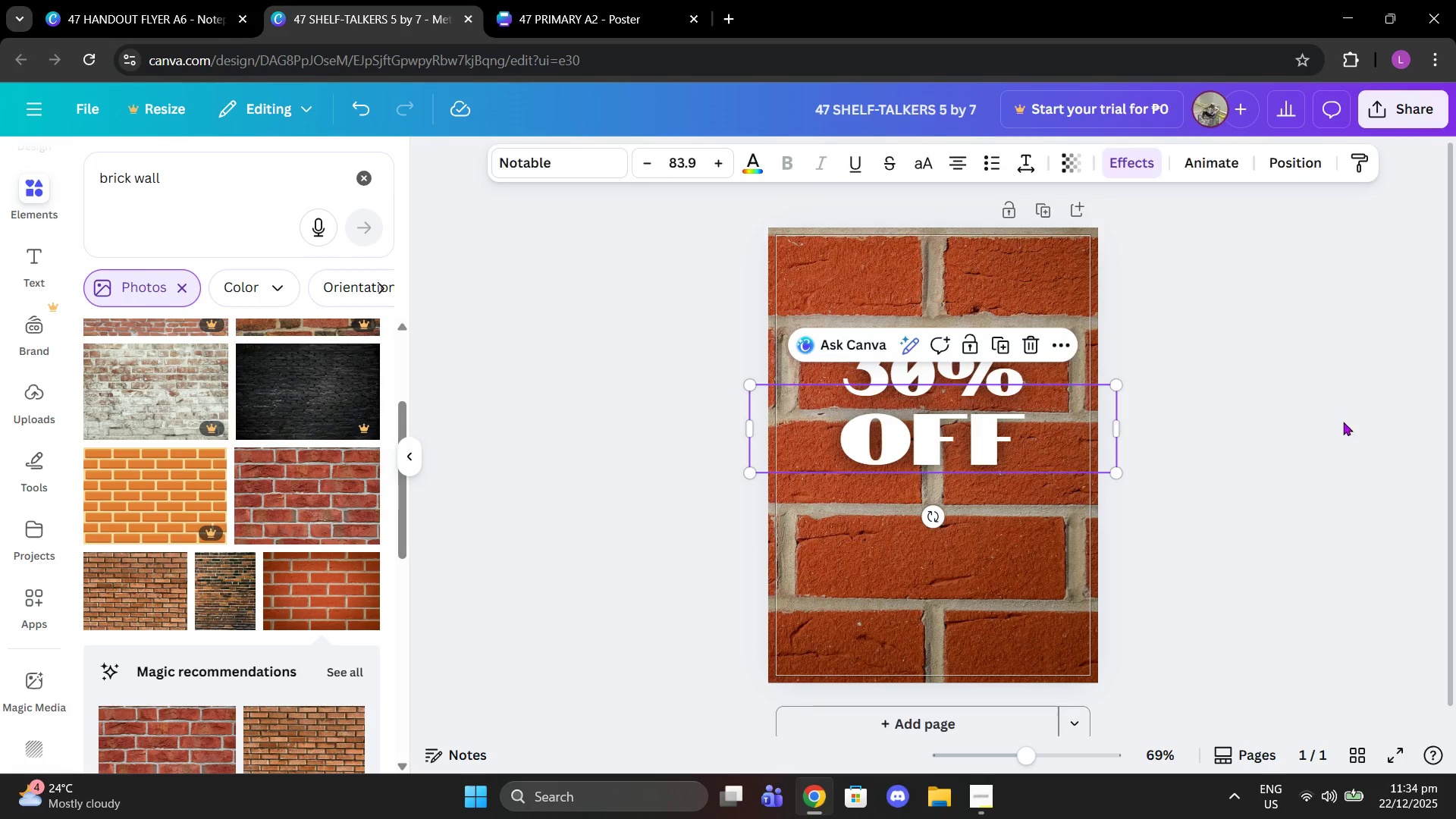 
left_click_drag(start_coordinate=[1346, 421], to_coordinate=[1341, 422])